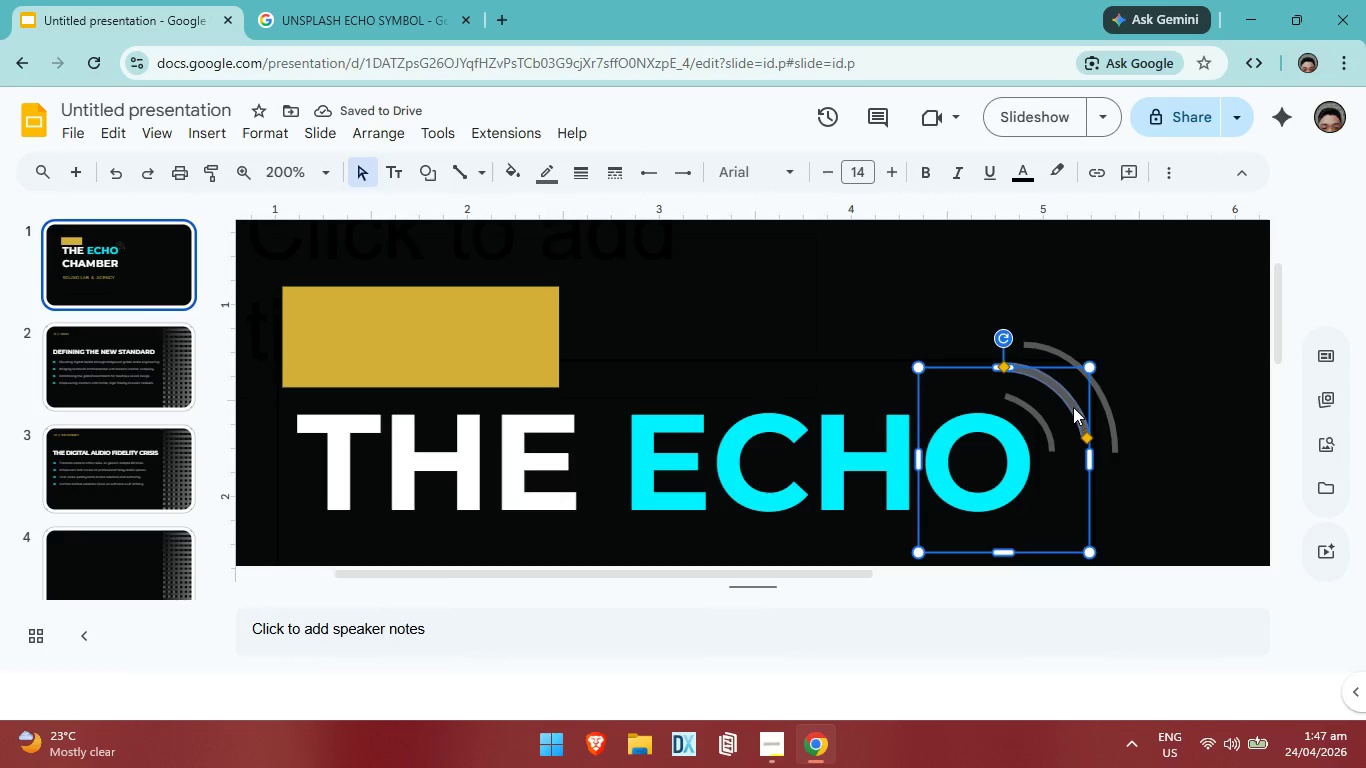 
left_click_drag(start_coordinate=[1073, 407], to_coordinate=[1070, 414])
 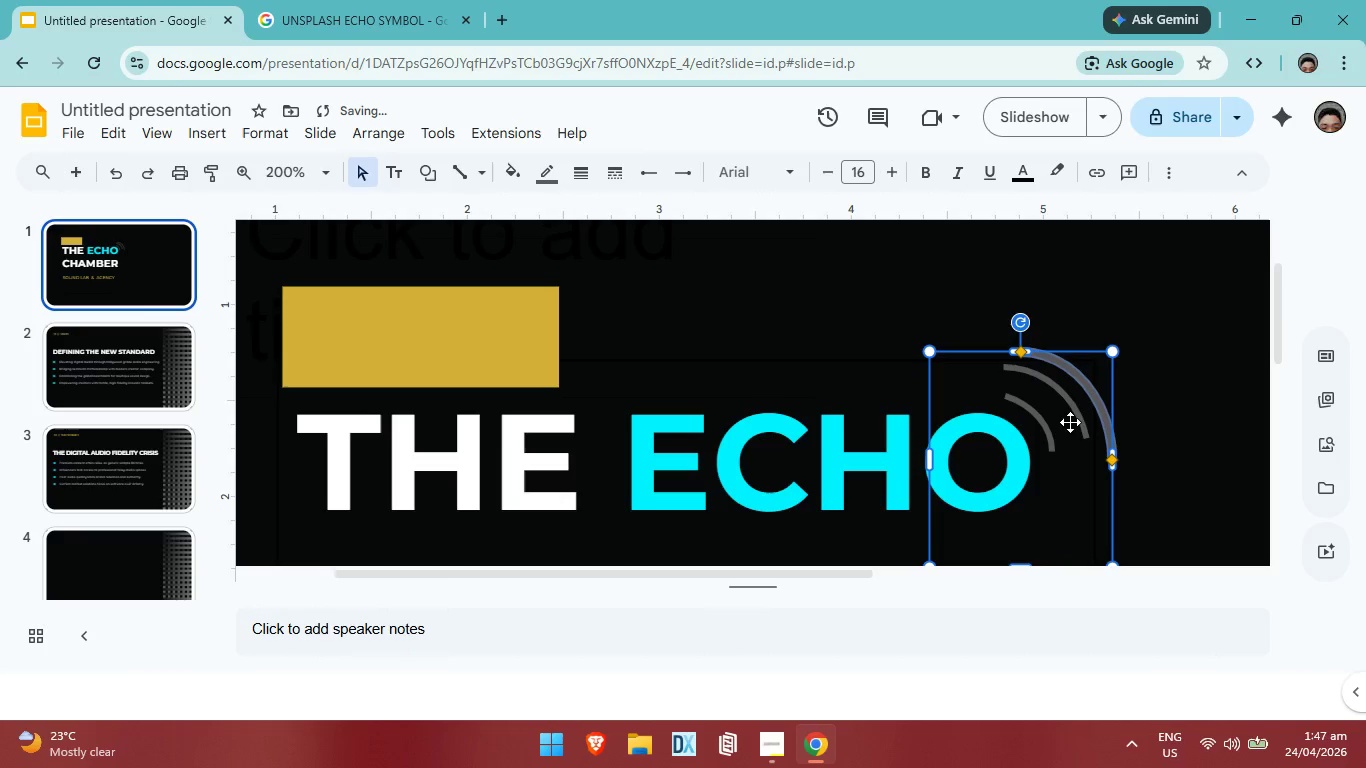 
key(Control+ControlLeft)
 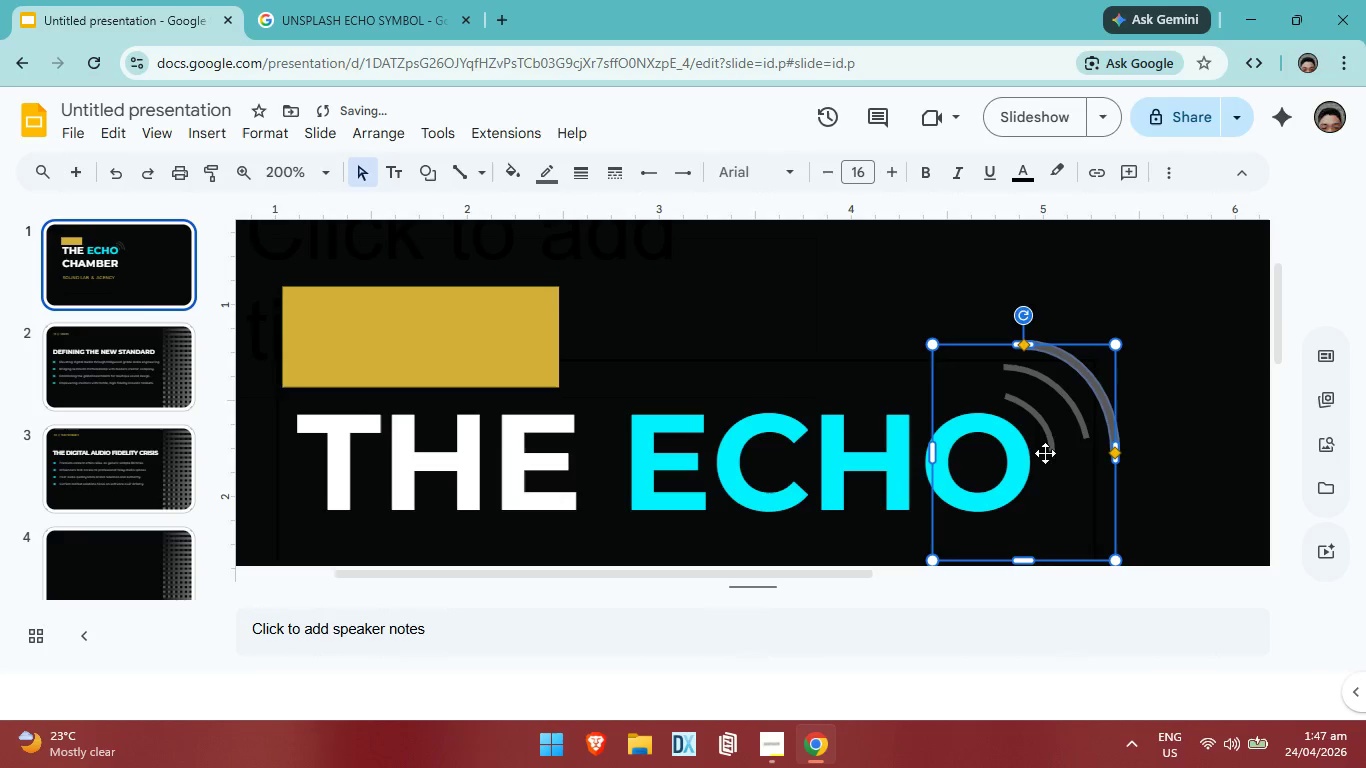 
key(Control+Z)
 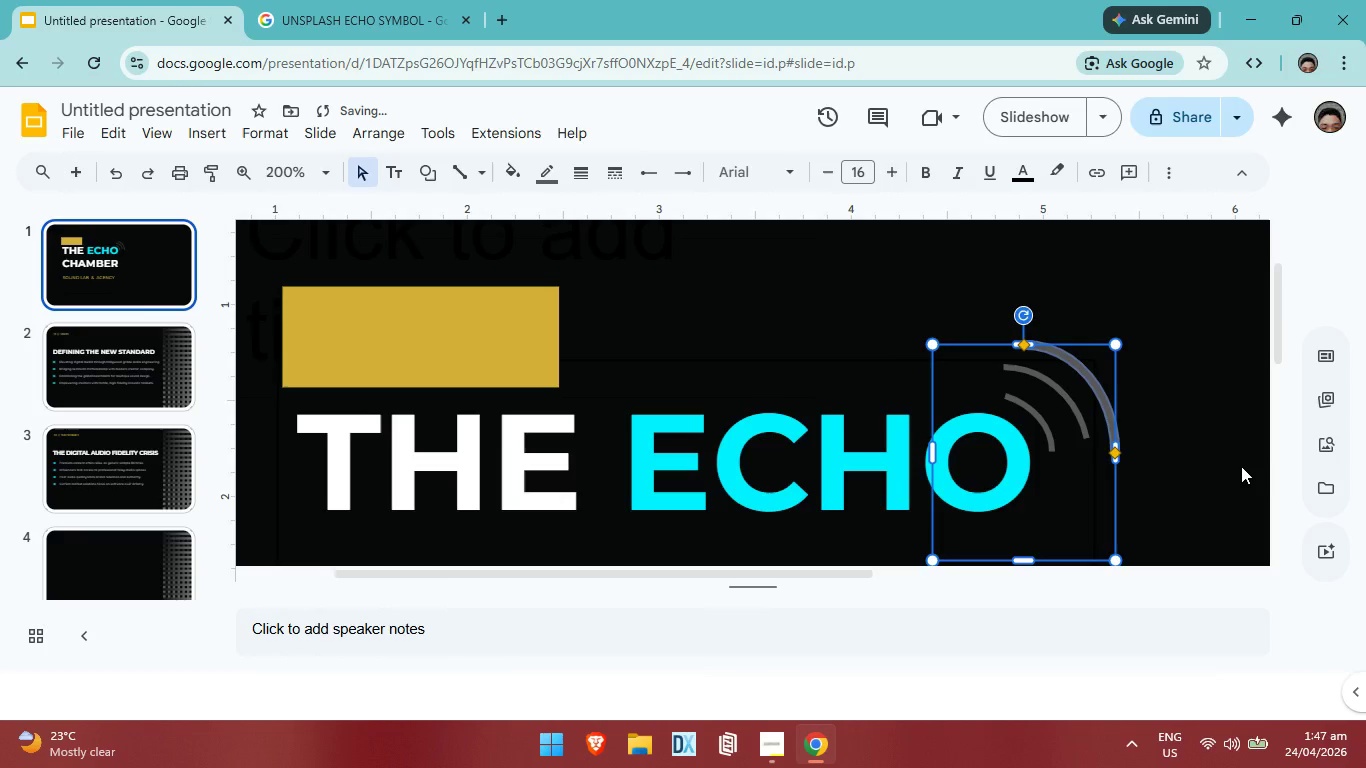 
left_click([1240, 466])
 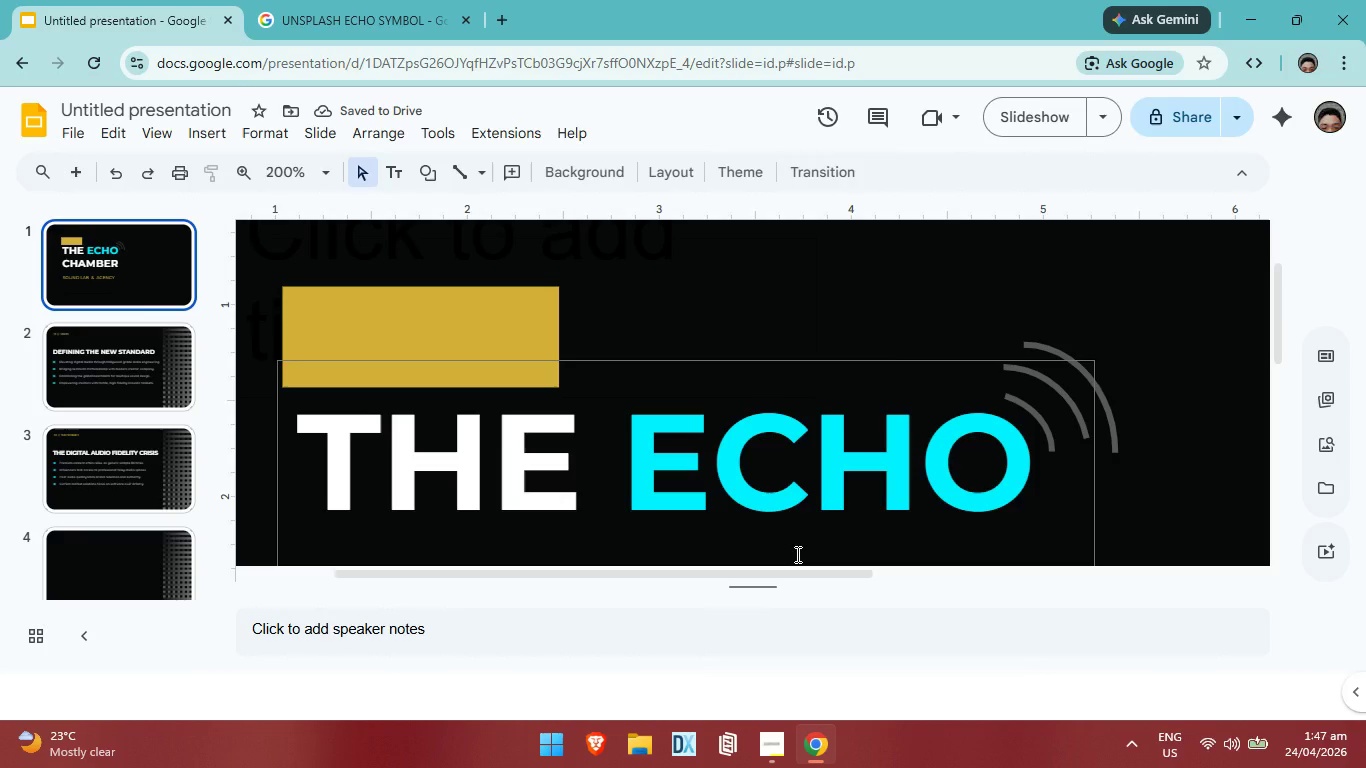 
wait(5.23)
 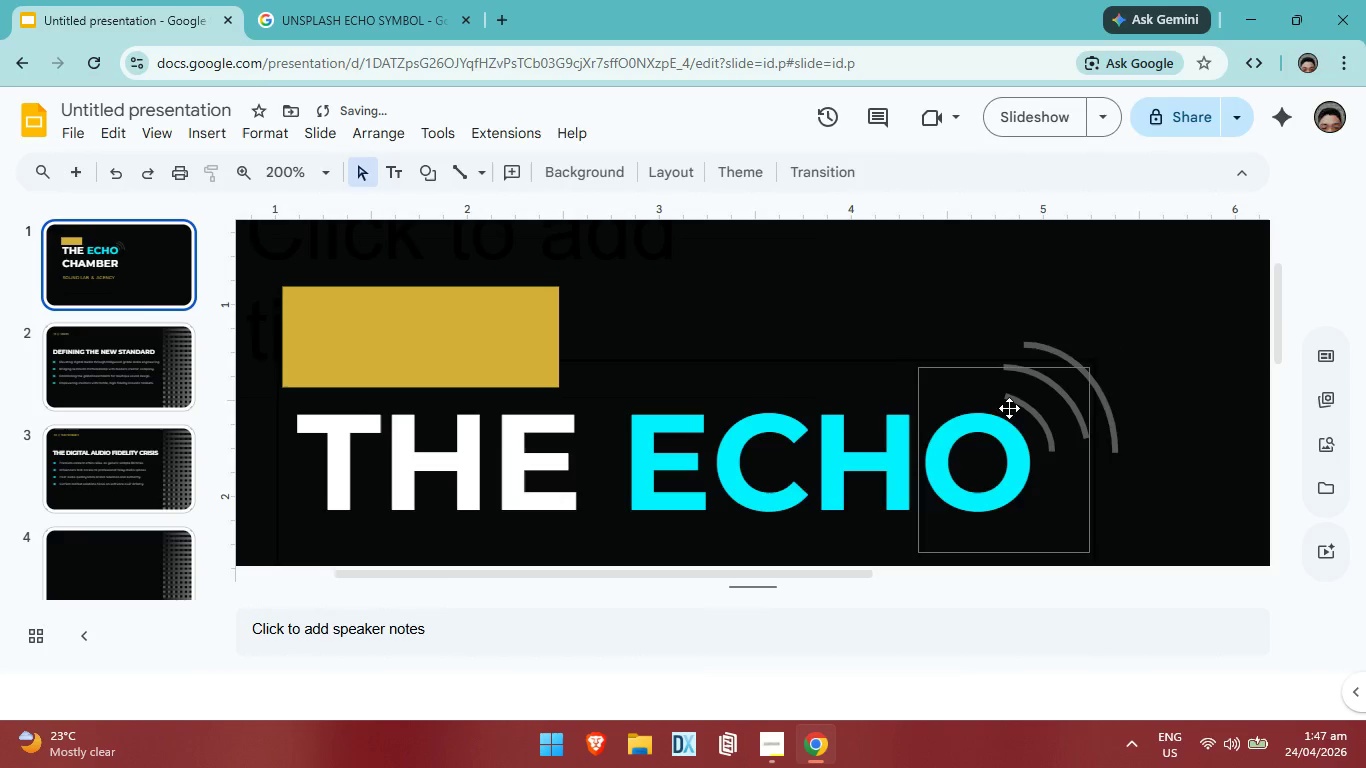 
left_click([1230, 463])
 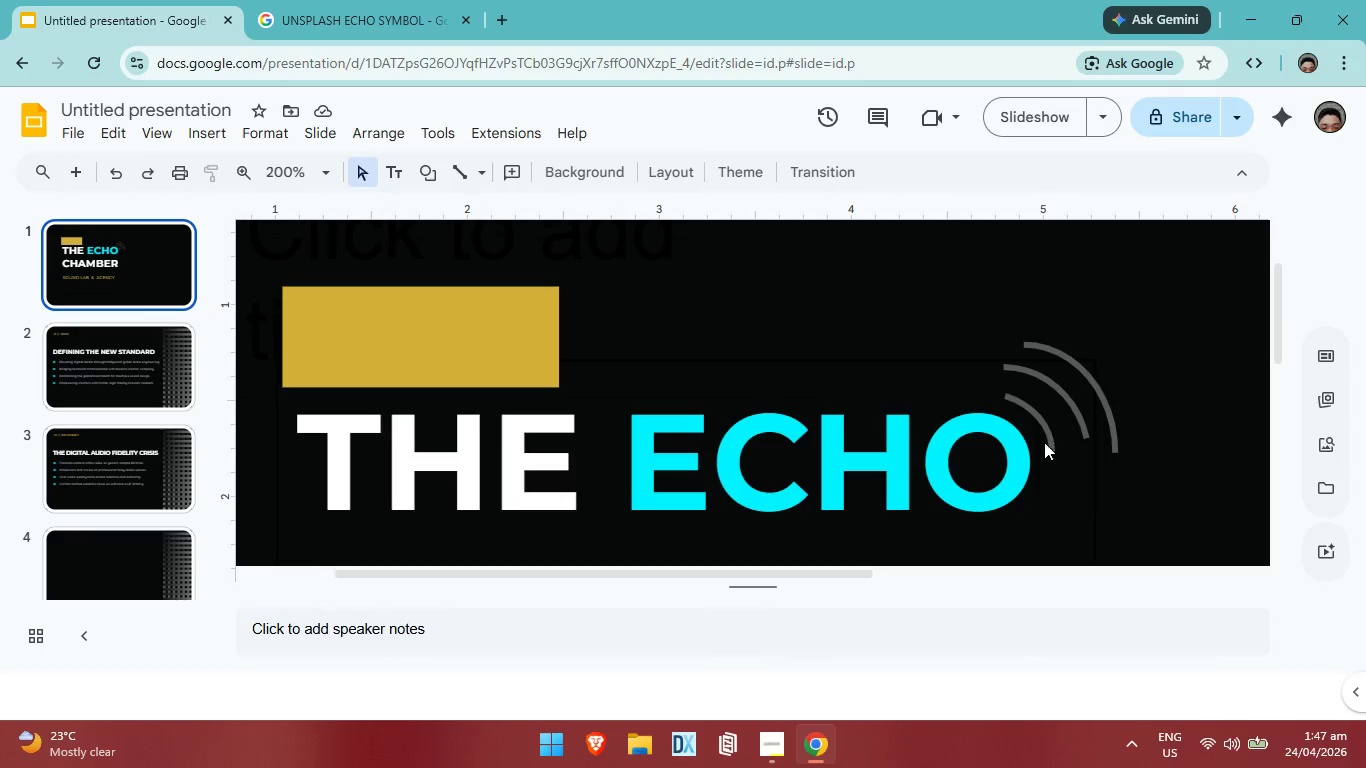 
left_click([1042, 440])
 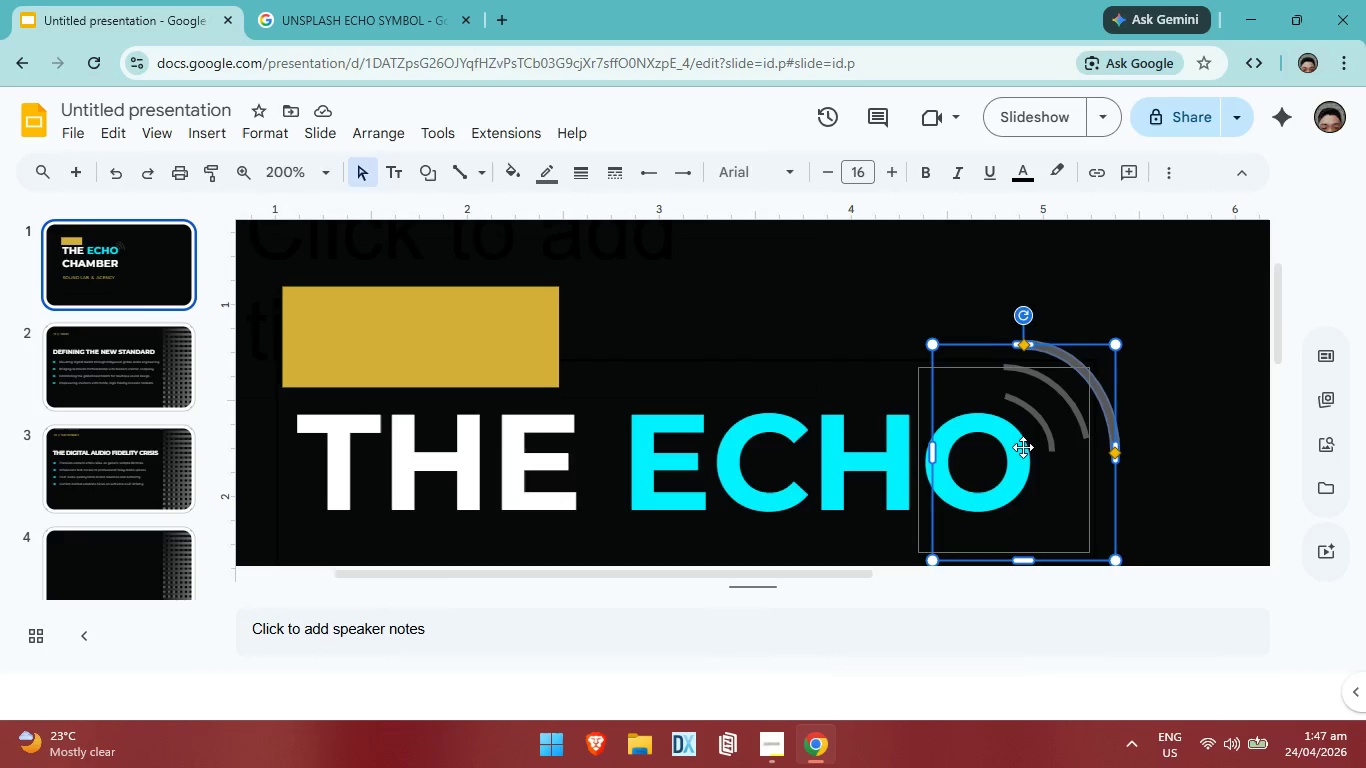 
left_click([1027, 443])
 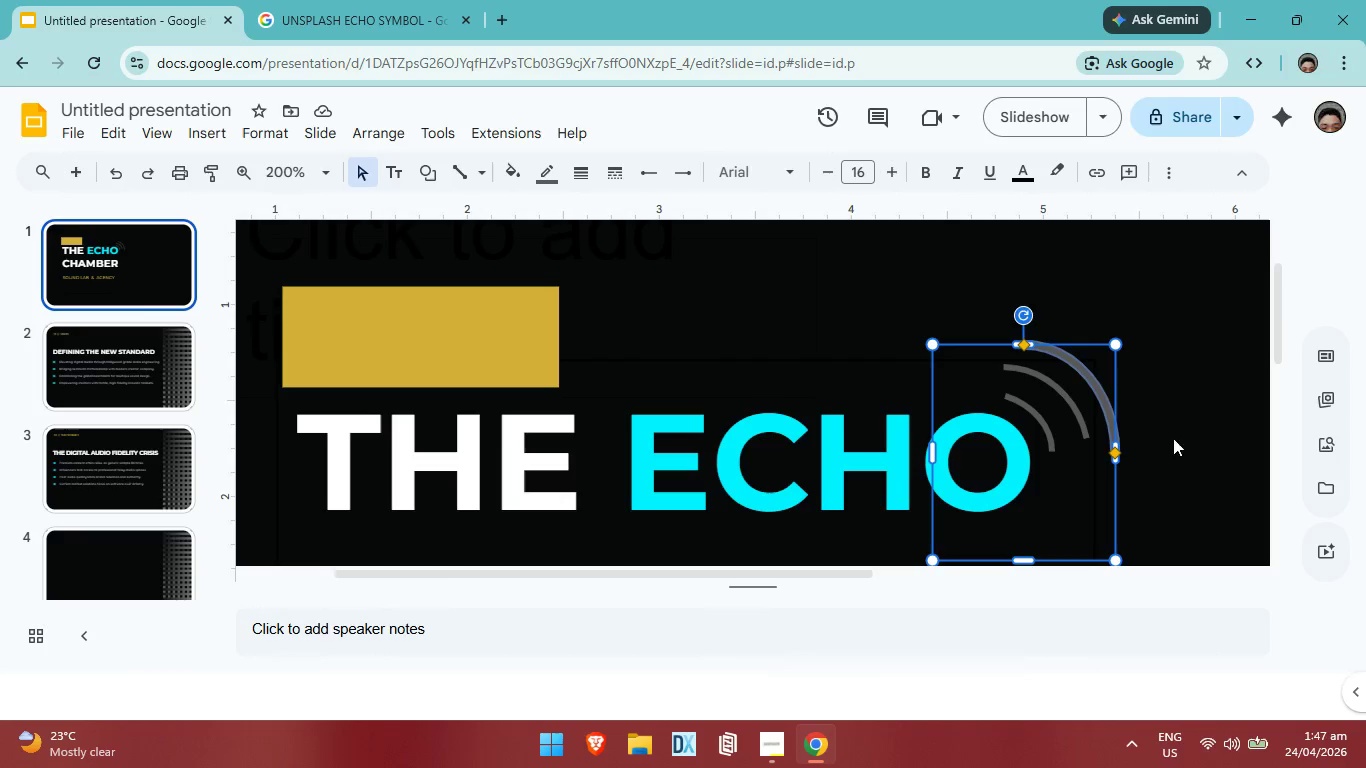 
left_click([1199, 432])
 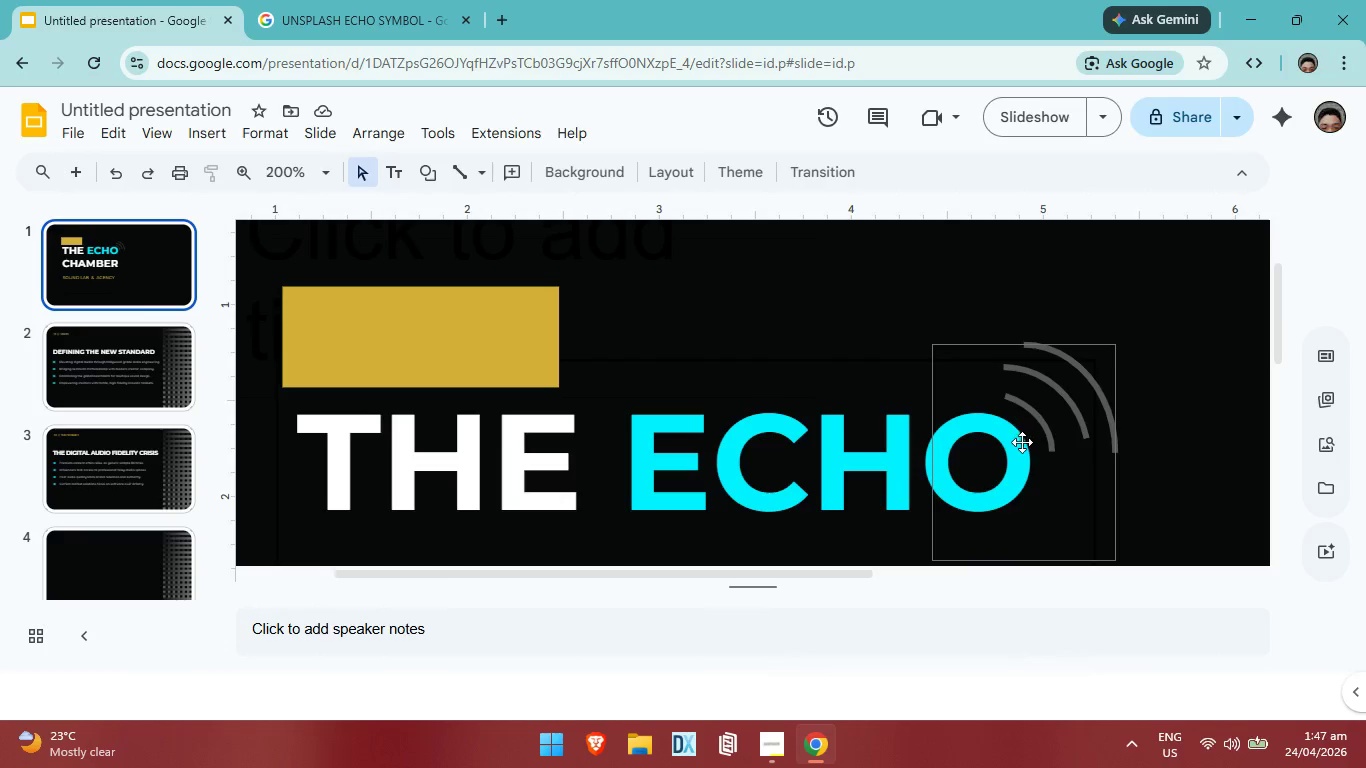 
left_click([1020, 444])
 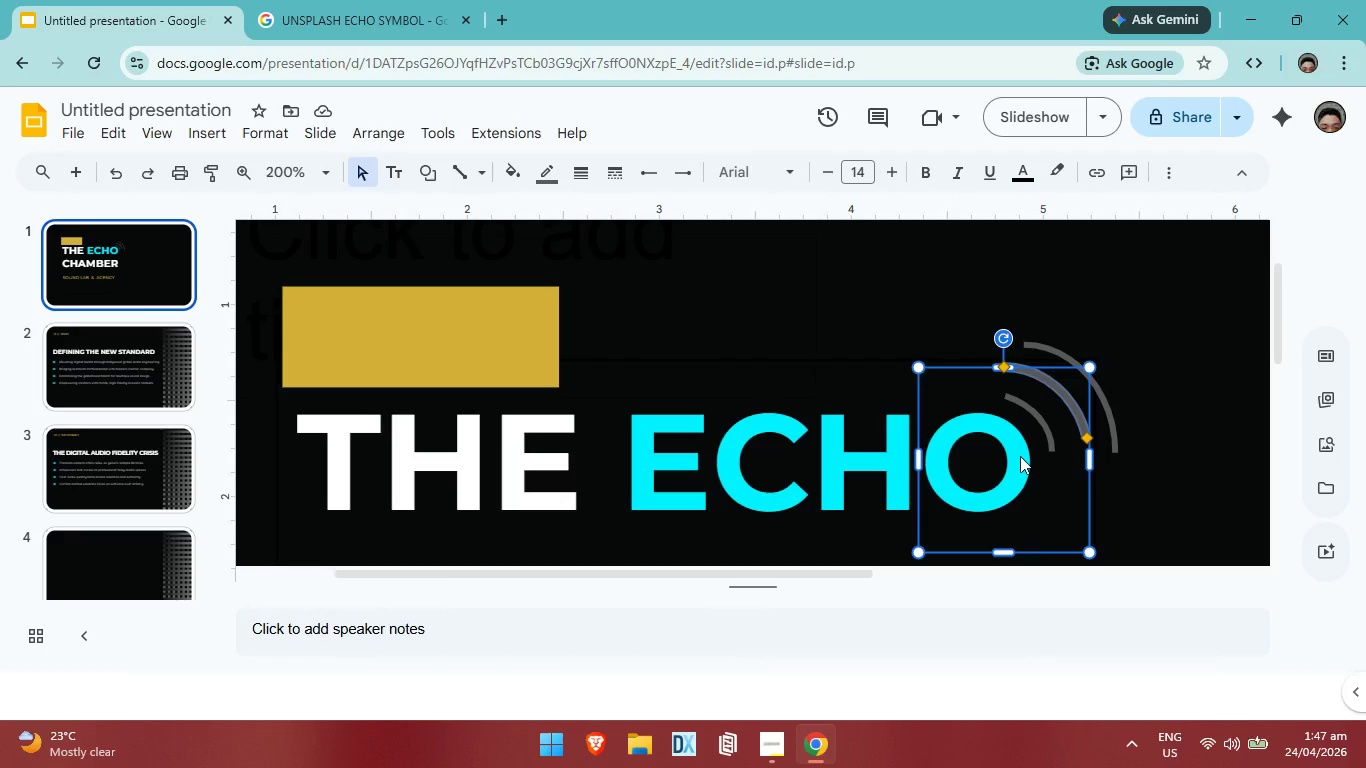 
hold_key(key=ArrowDown, duration=0.78)
 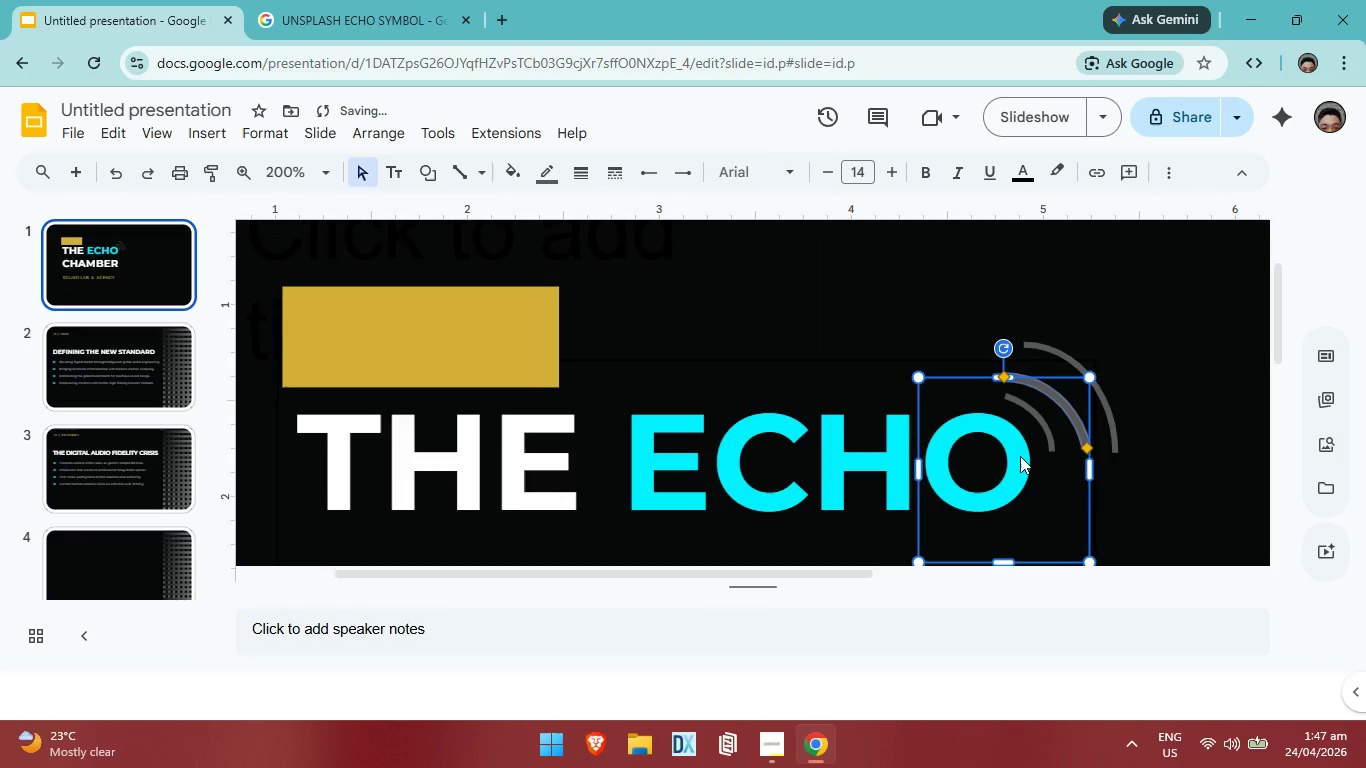 
key(ArrowUp)
 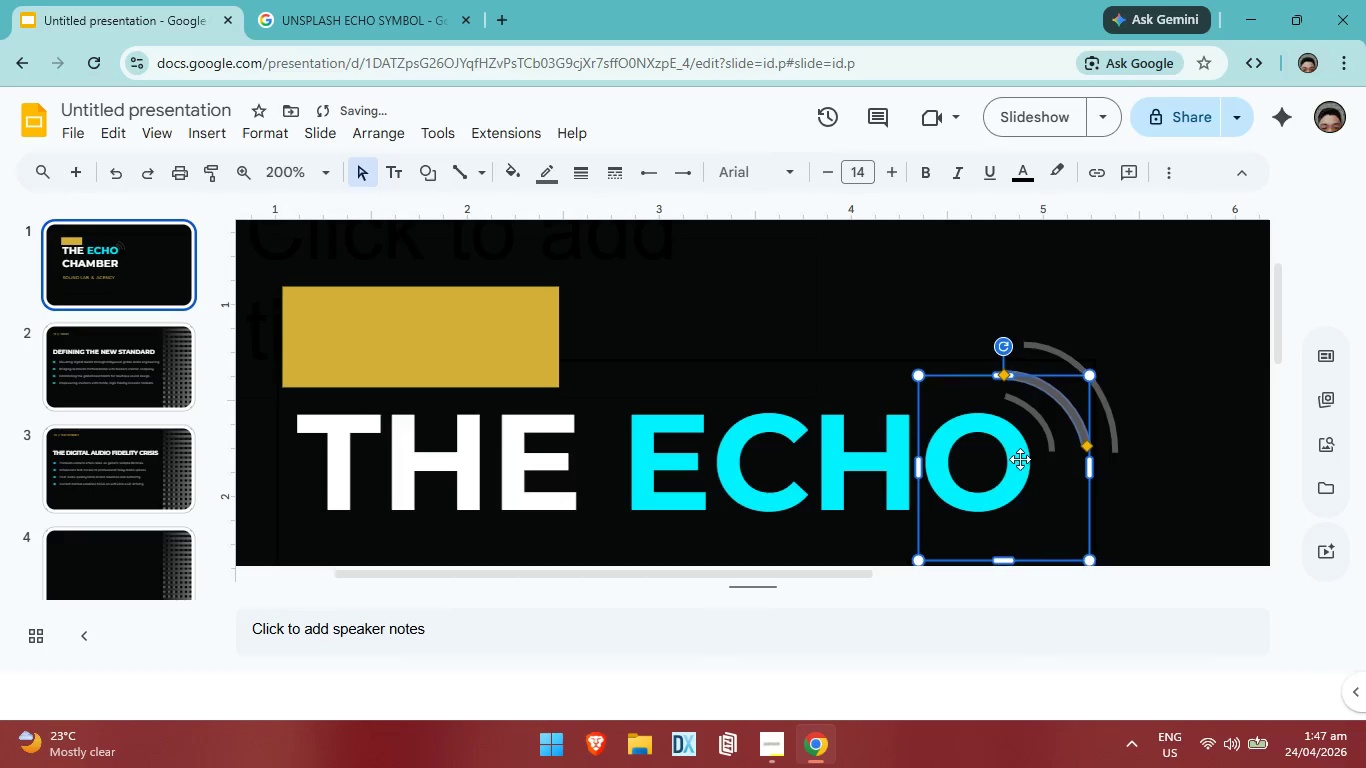 
key(ArrowUp)
 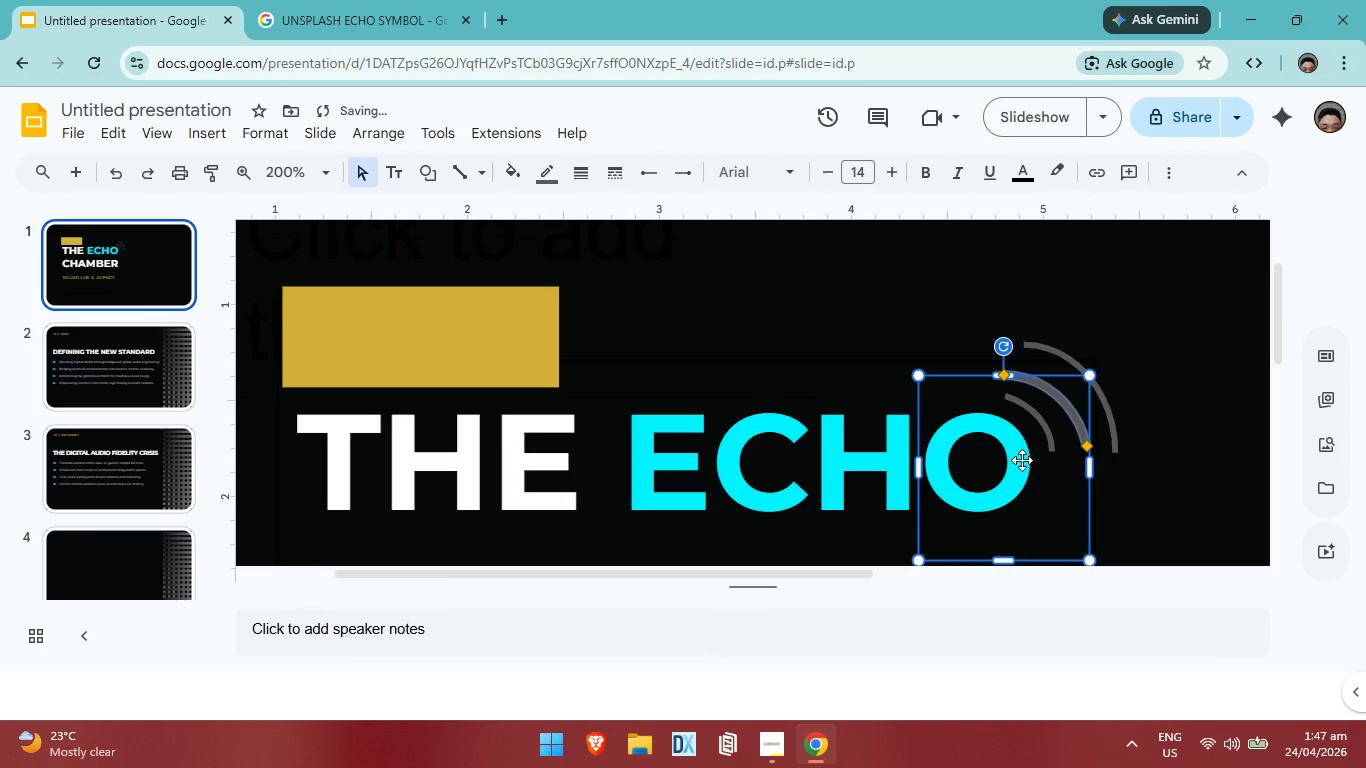 
key(ArrowUp)
 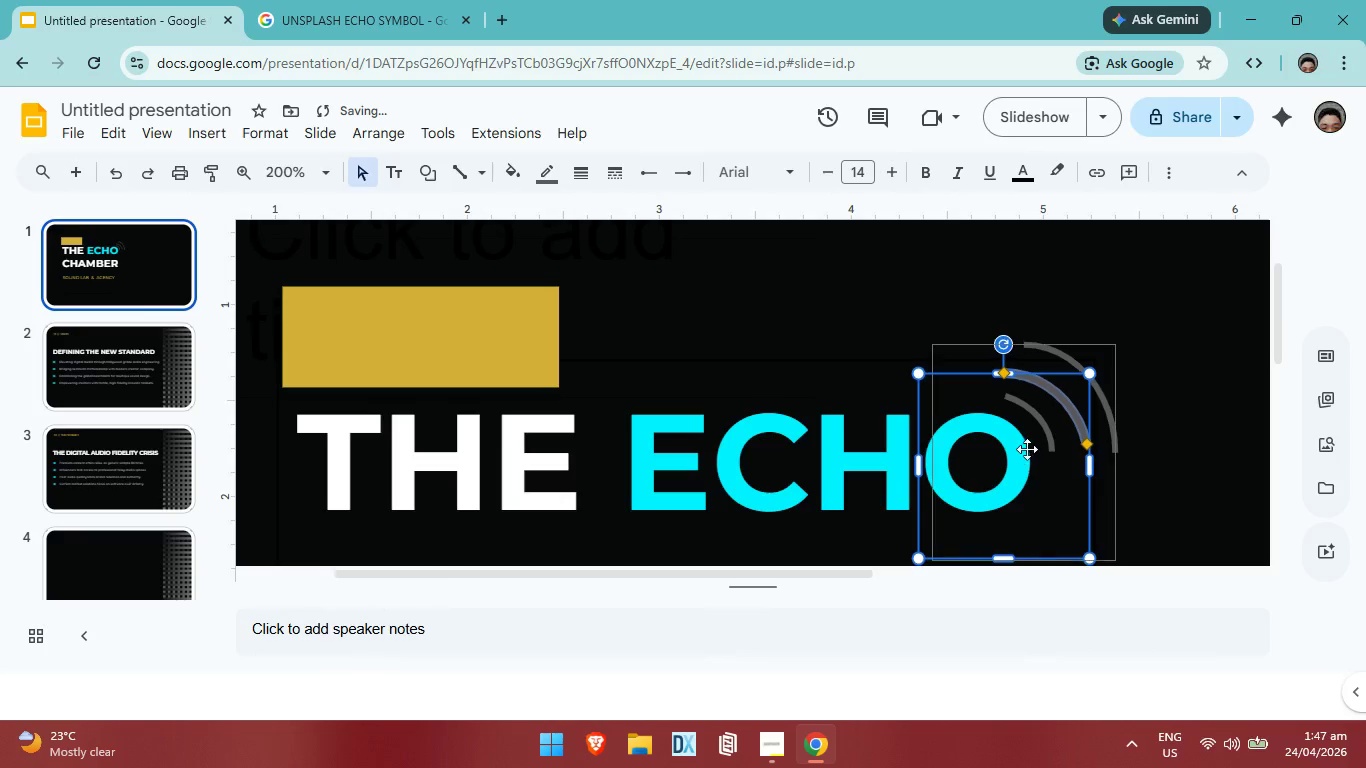 
key(ArrowUp)
 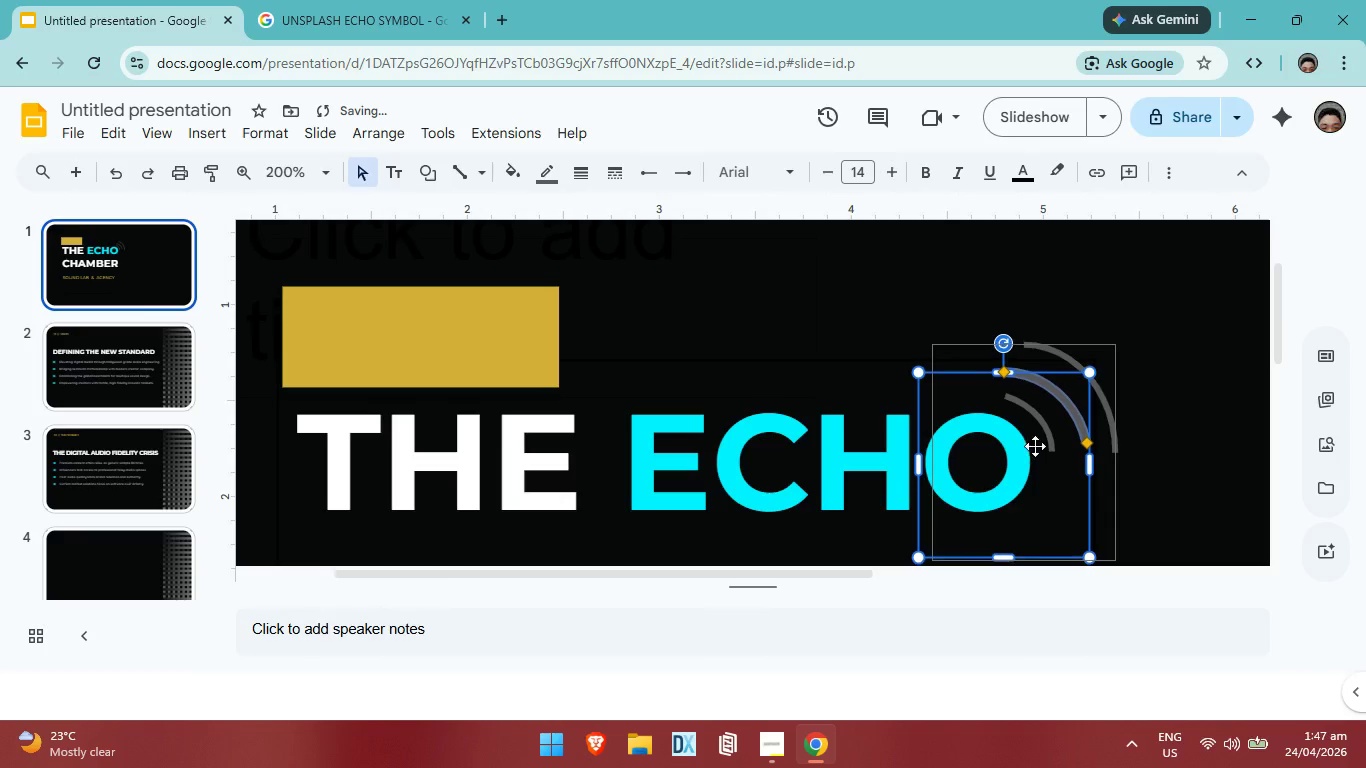 
key(ArrowUp)
 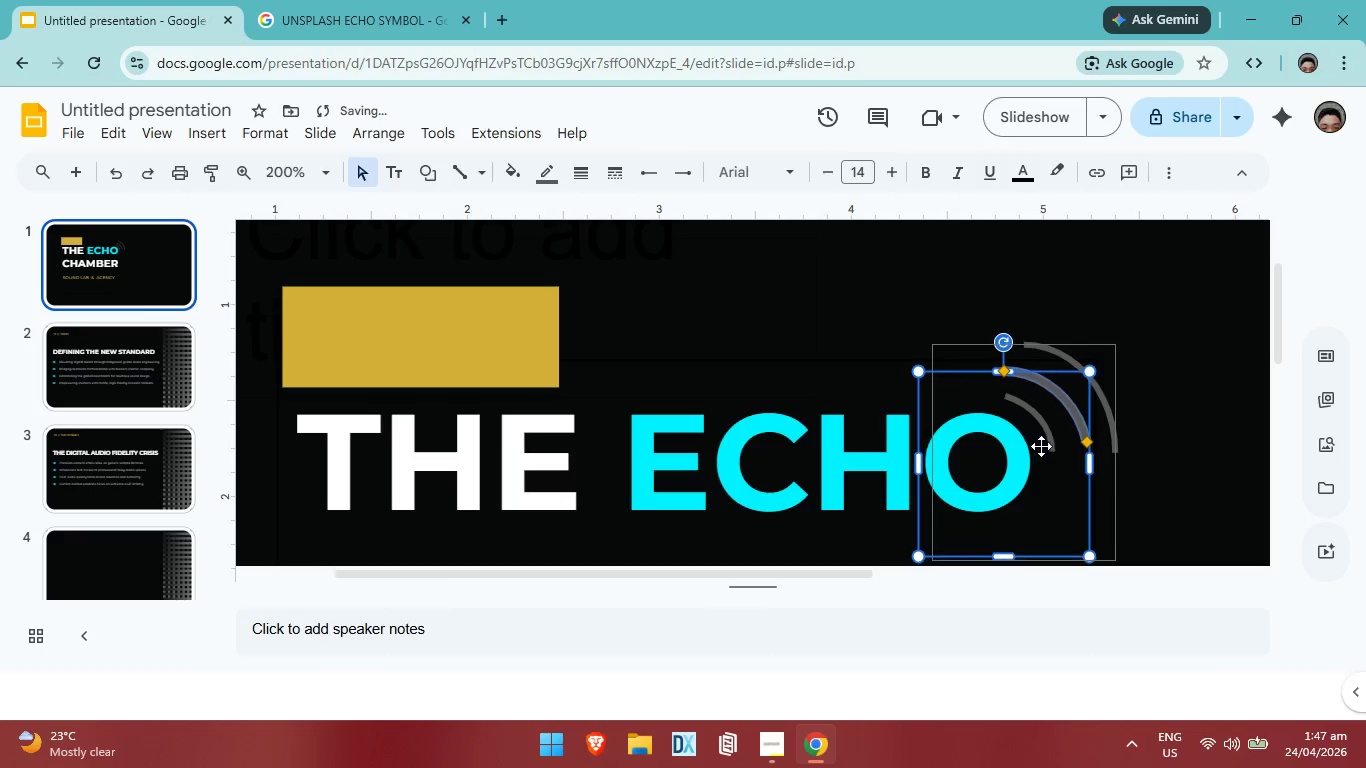 
key(ArrowUp)
 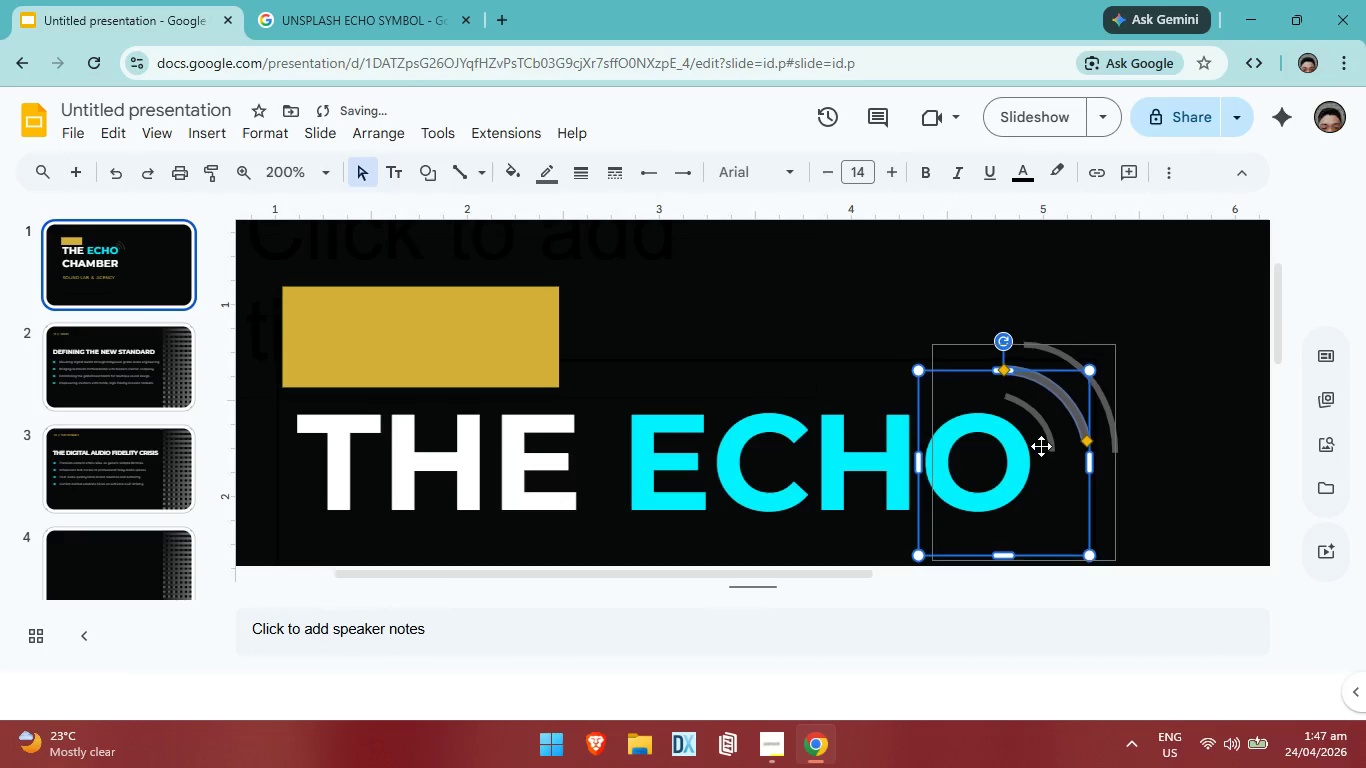 
key(ArrowUp)
 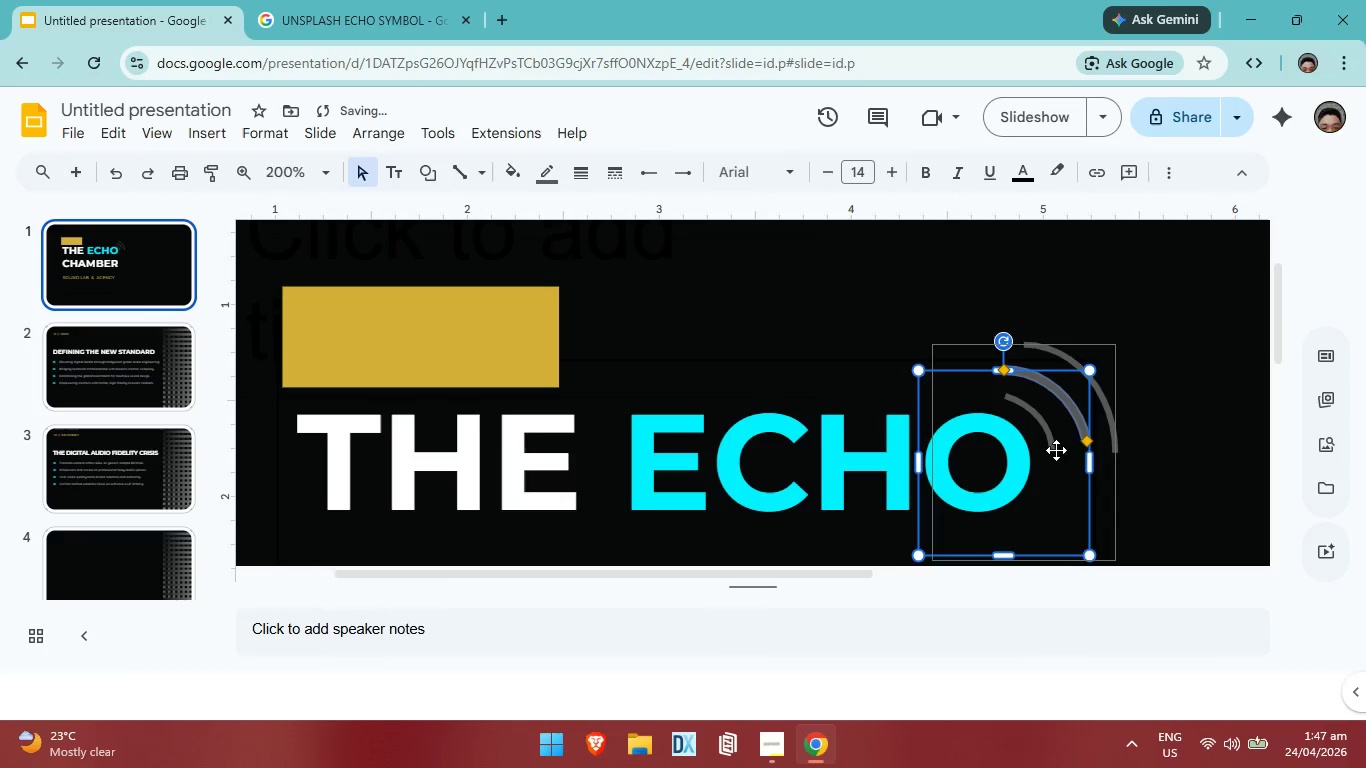 
key(ArrowUp)
 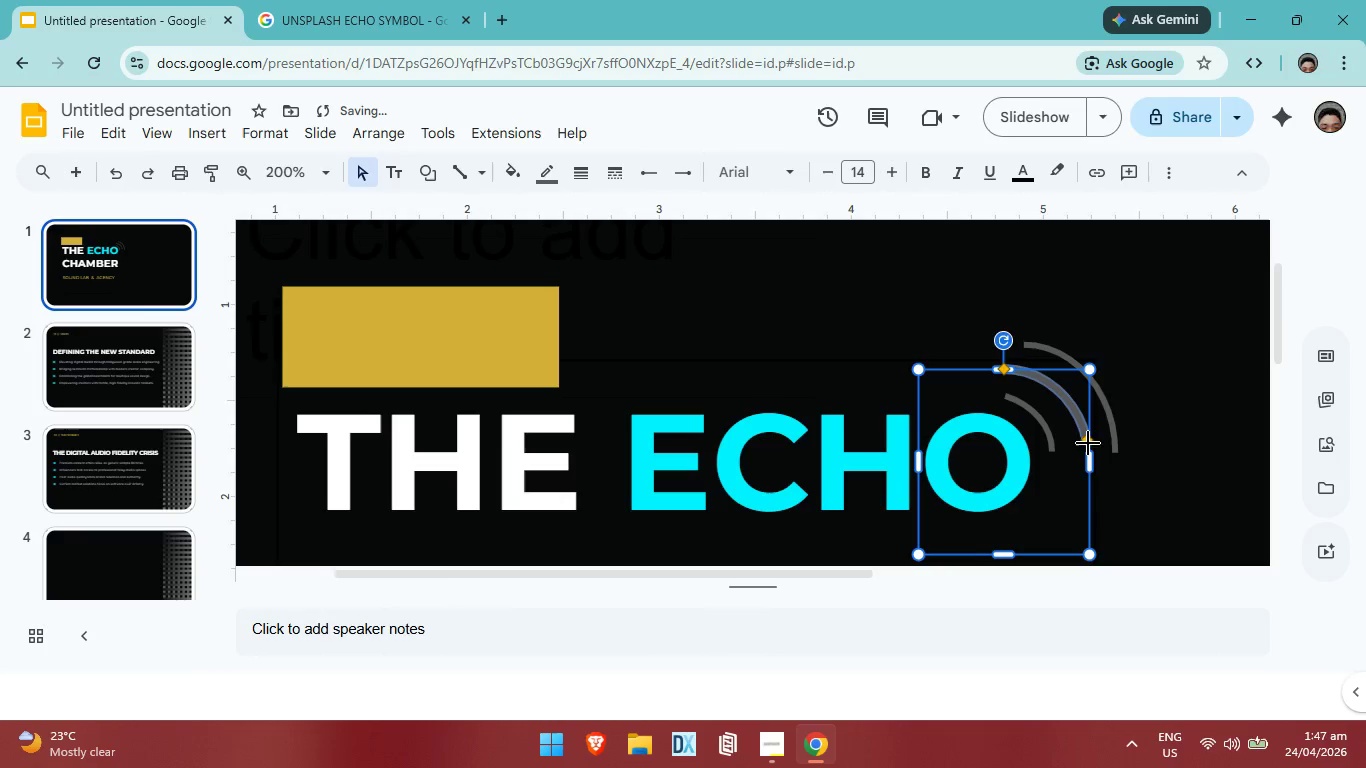 
left_click_drag(start_coordinate=[1088, 441], to_coordinate=[1047, 446])
 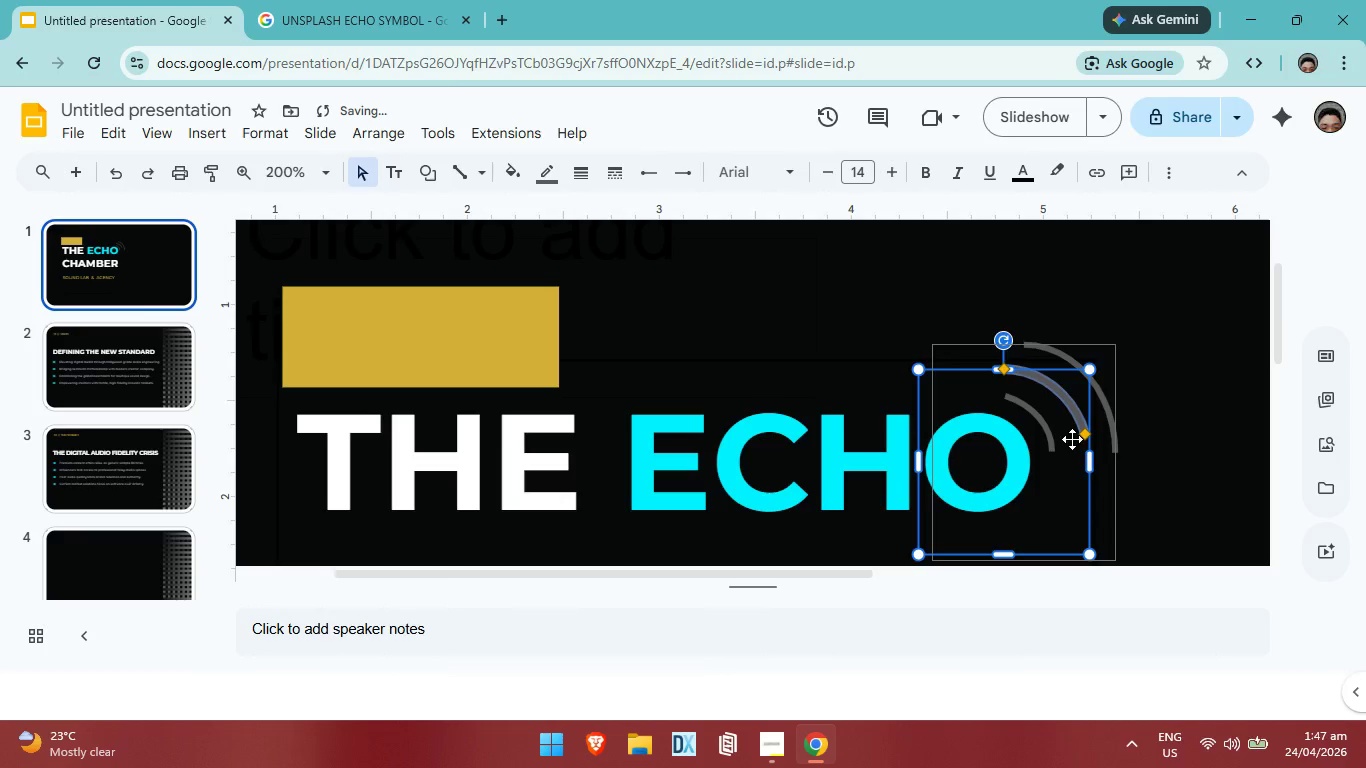 
left_click([1236, 481])
 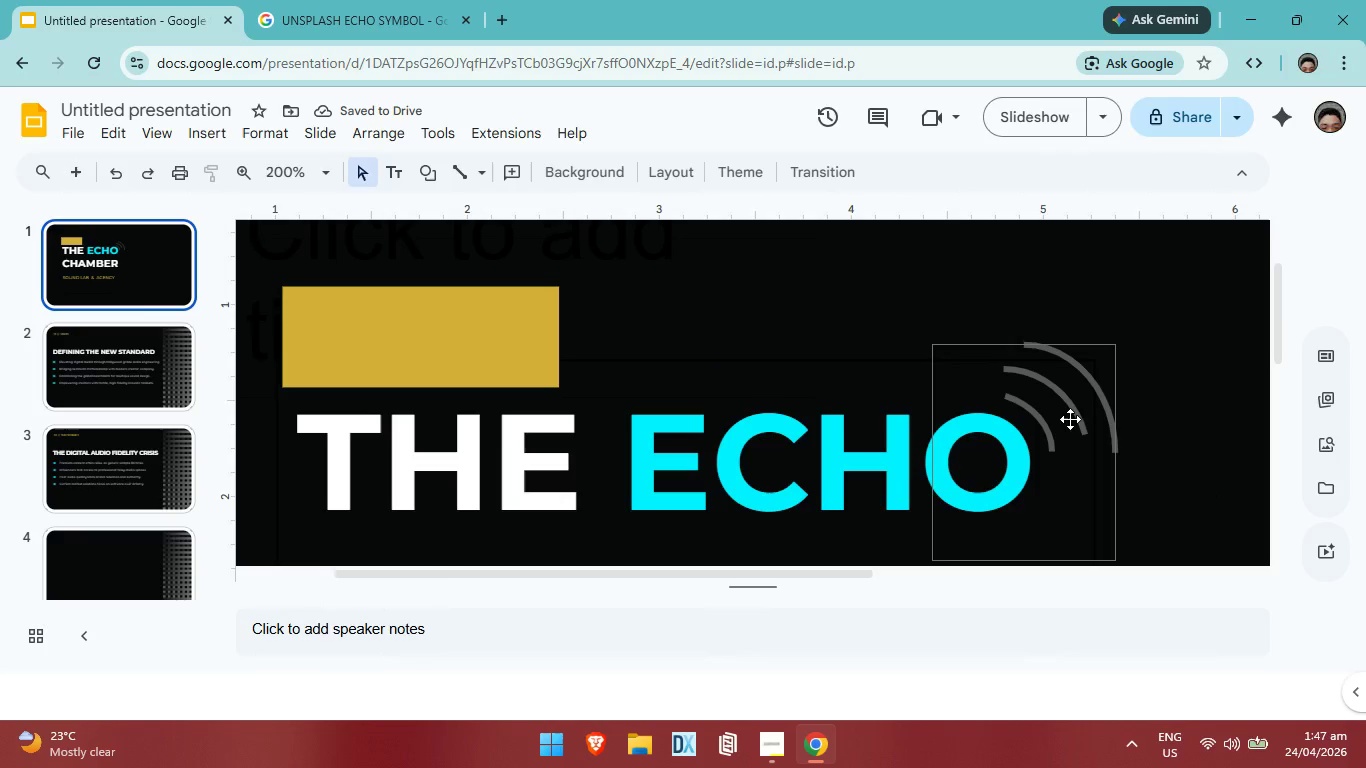 
left_click([1070, 418])
 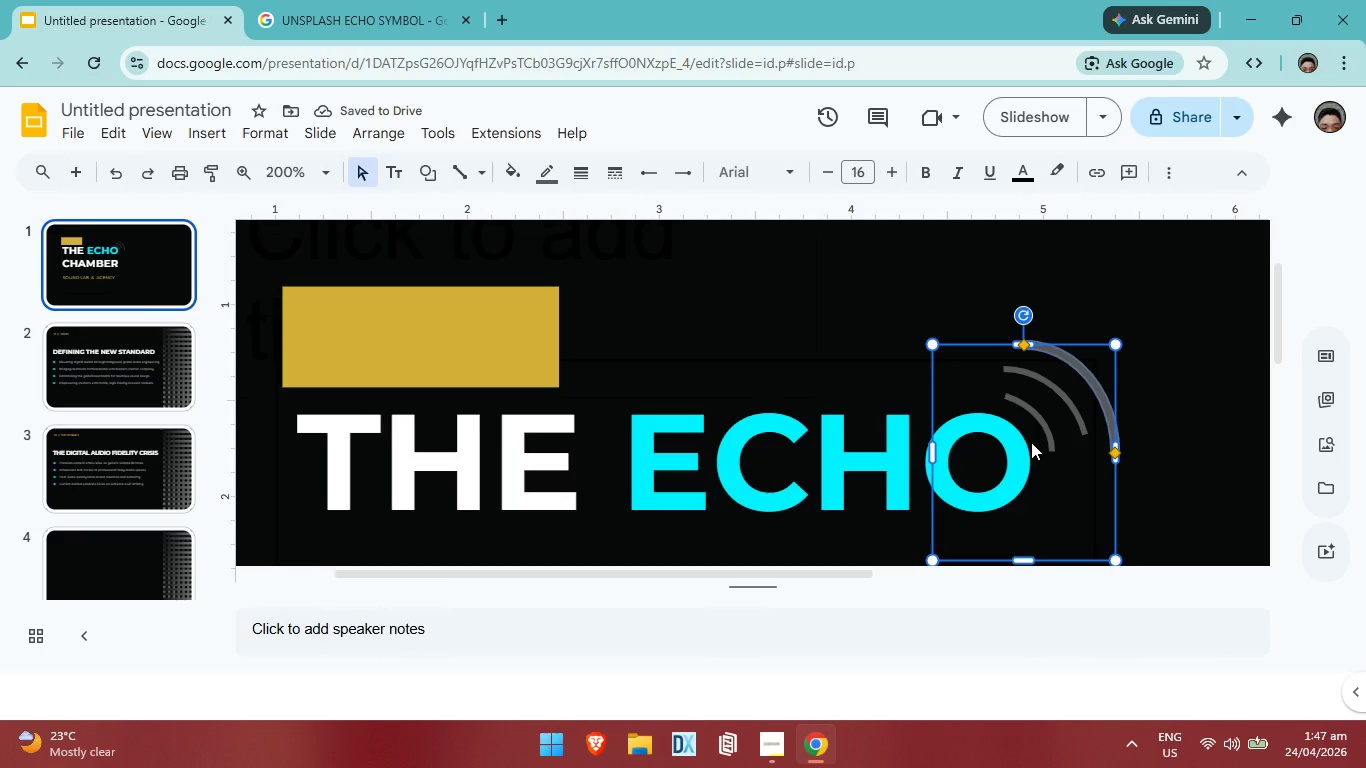 
left_click([1031, 442])
 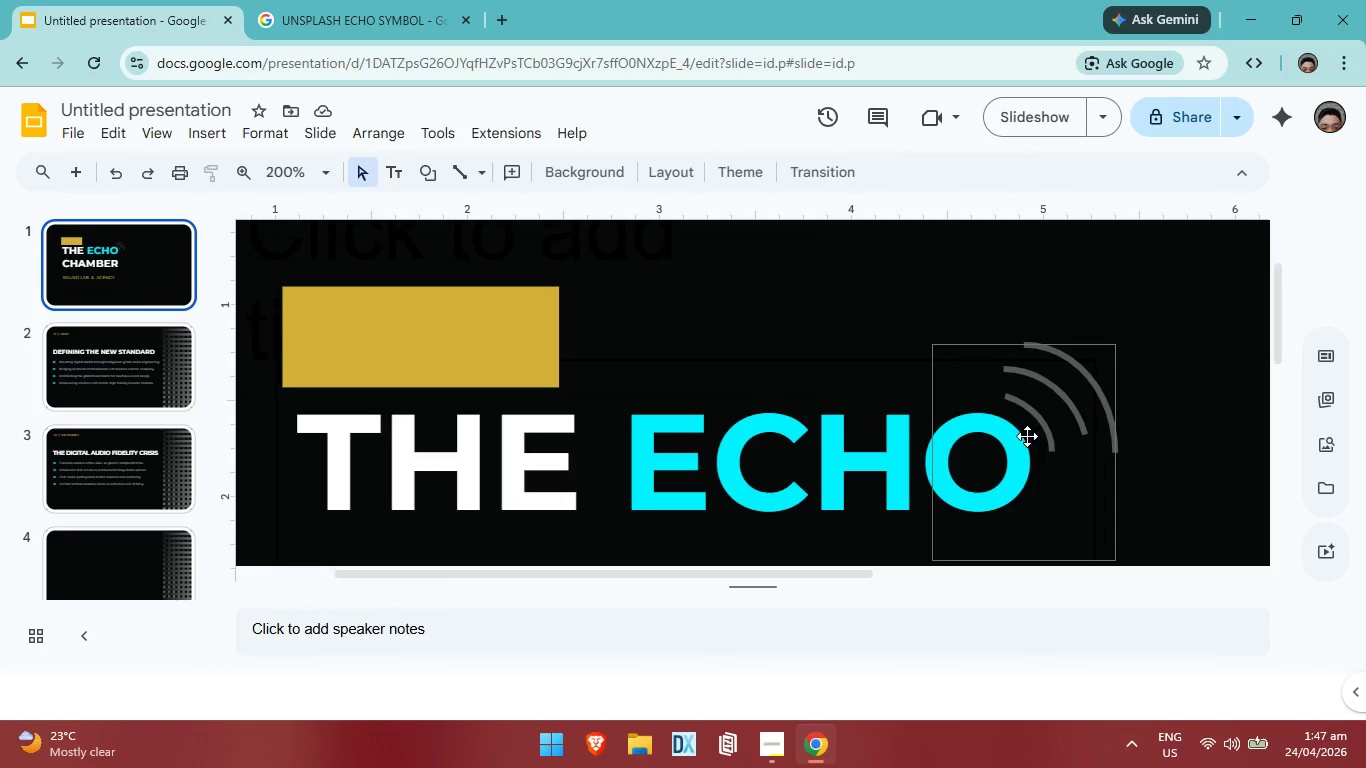 
left_click([1012, 445])
 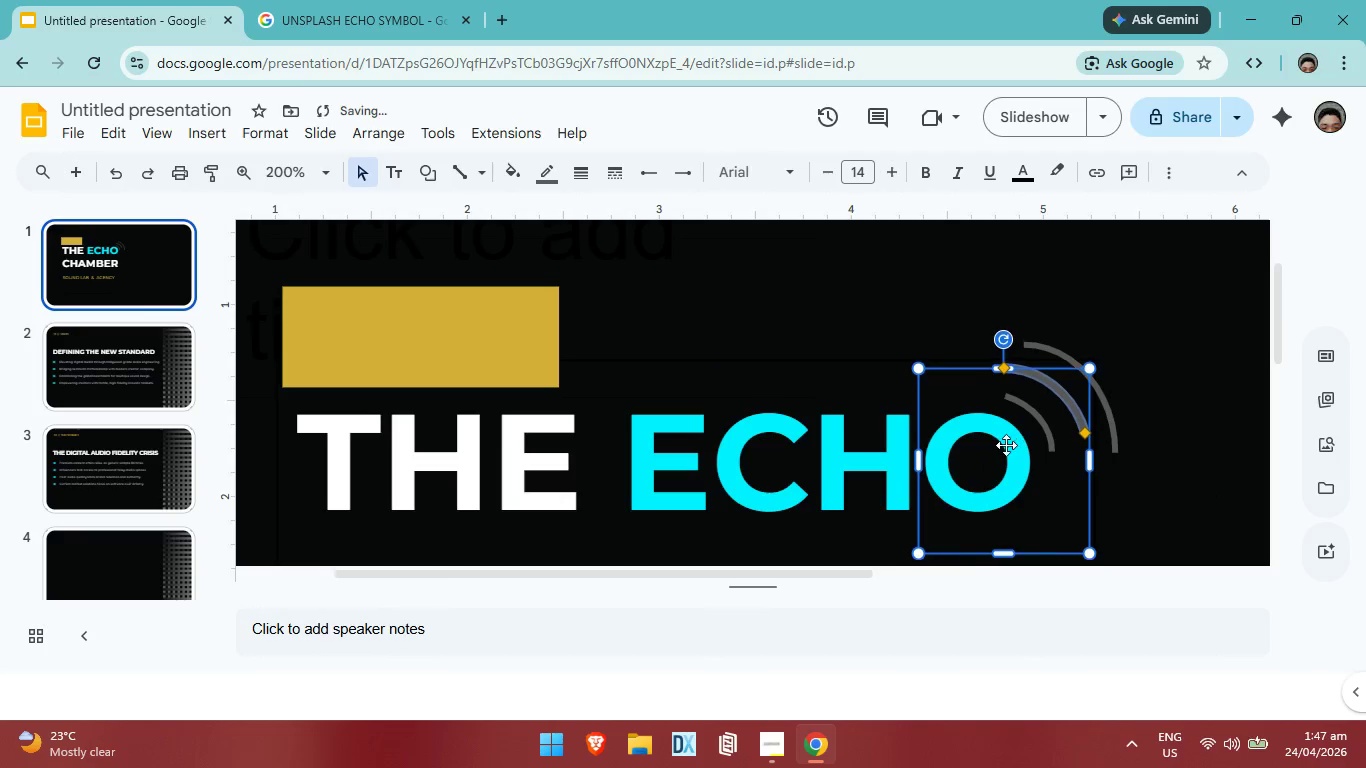 
key(ArrowUp)
 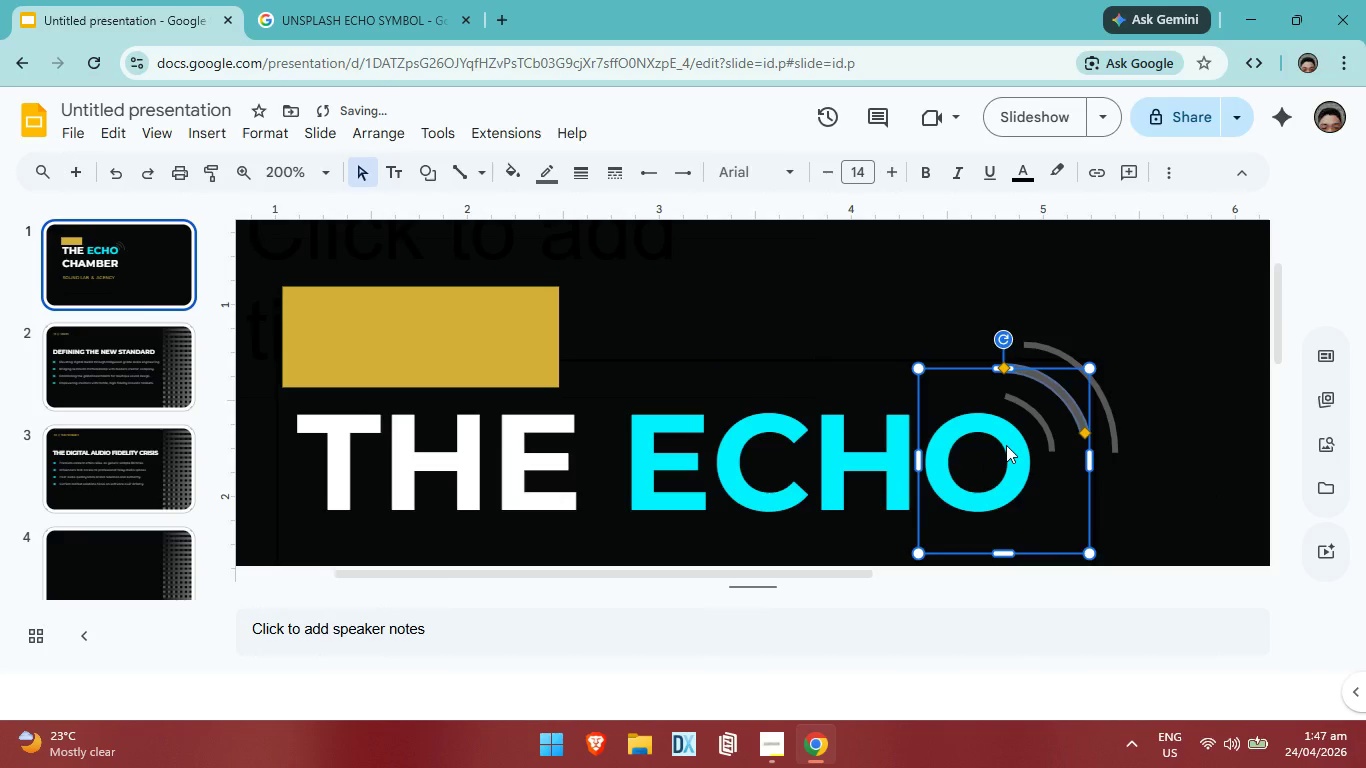 
hold_key(key=ArrowDown, duration=0.69)
 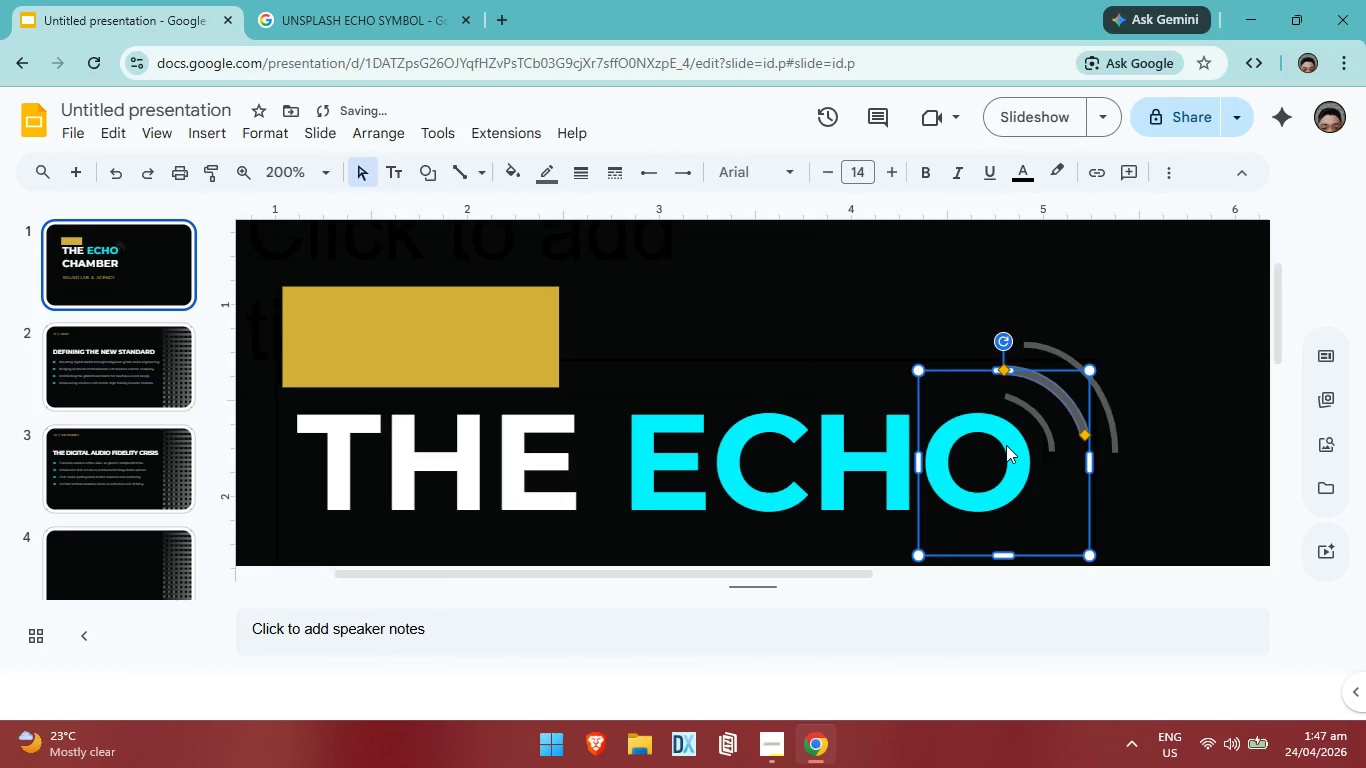 
key(ArrowDown)
 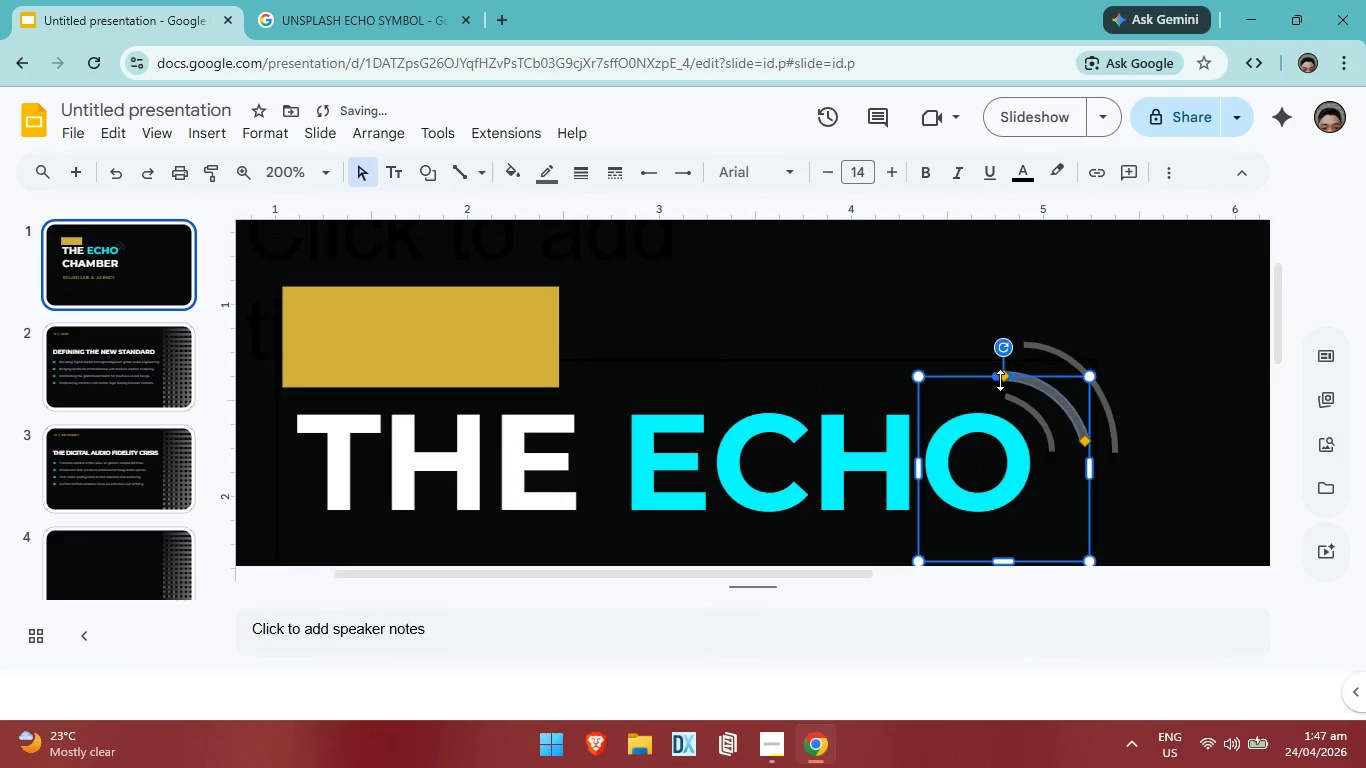 
left_click_drag(start_coordinate=[1005, 373], to_coordinate=[1014, 358])
 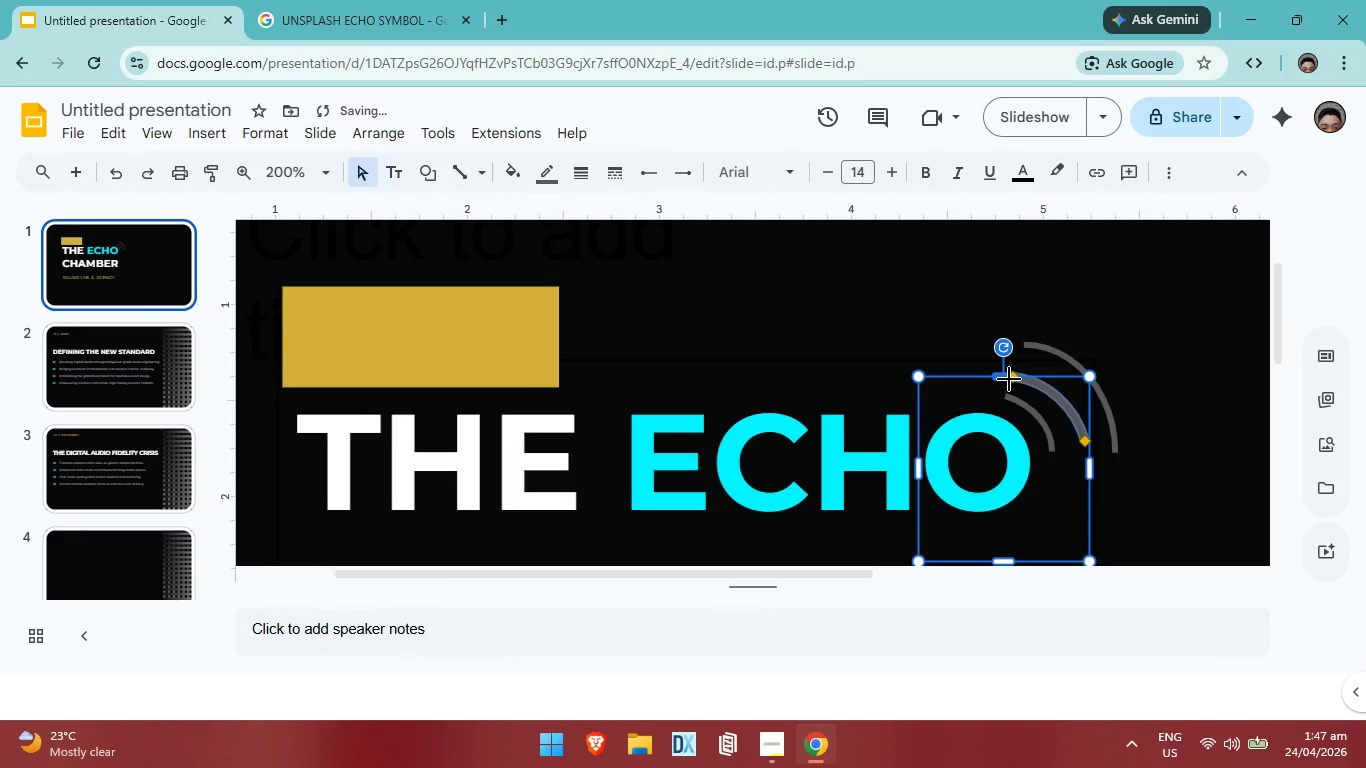 
left_click_drag(start_coordinate=[1009, 379], to_coordinate=[1012, 365])
 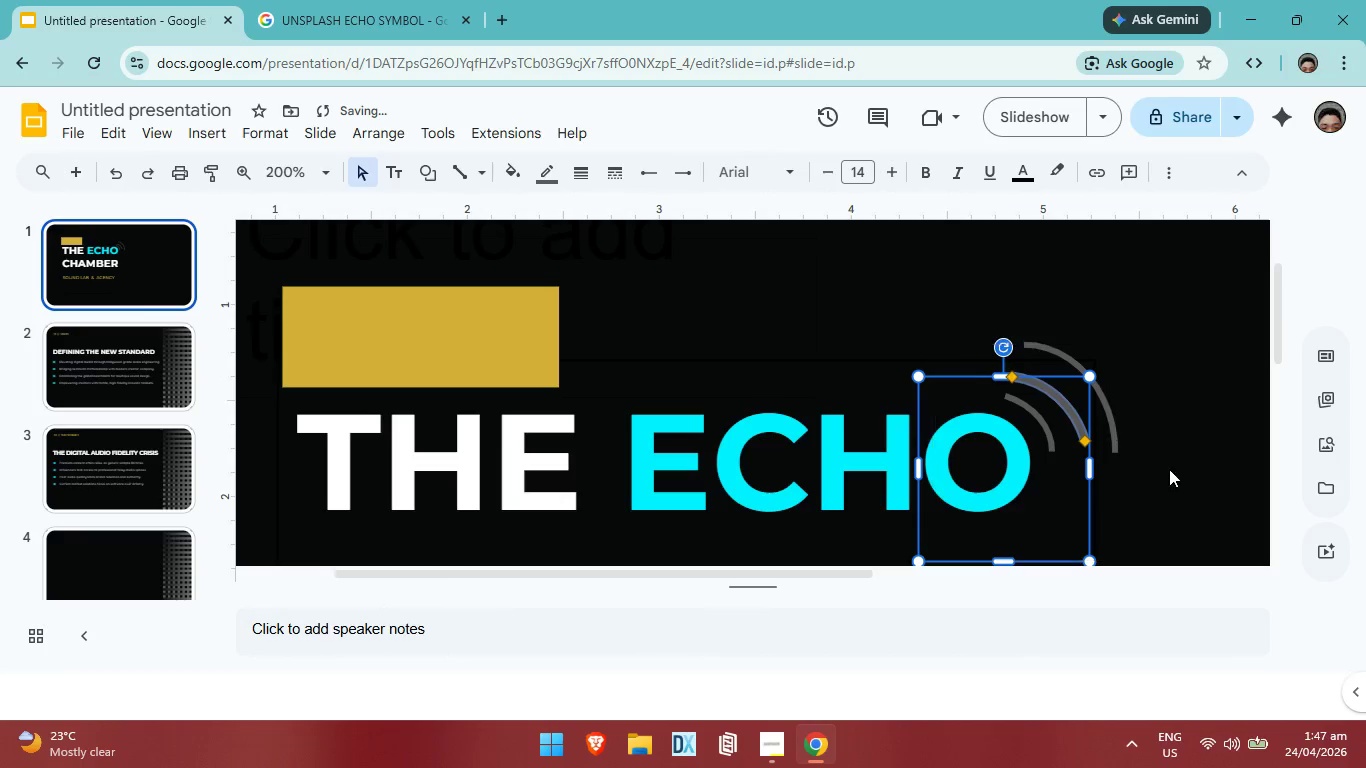 
left_click([1171, 469])
 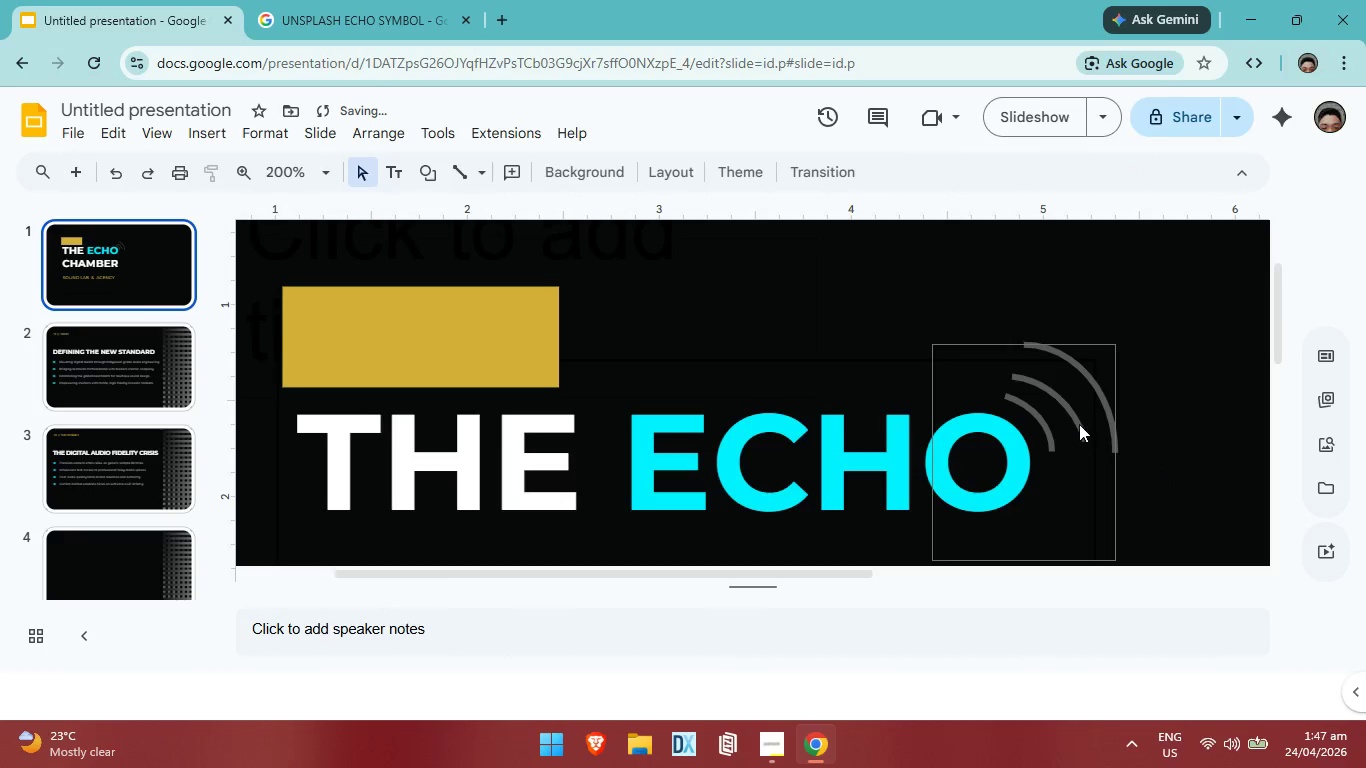 
left_click([1079, 424])
 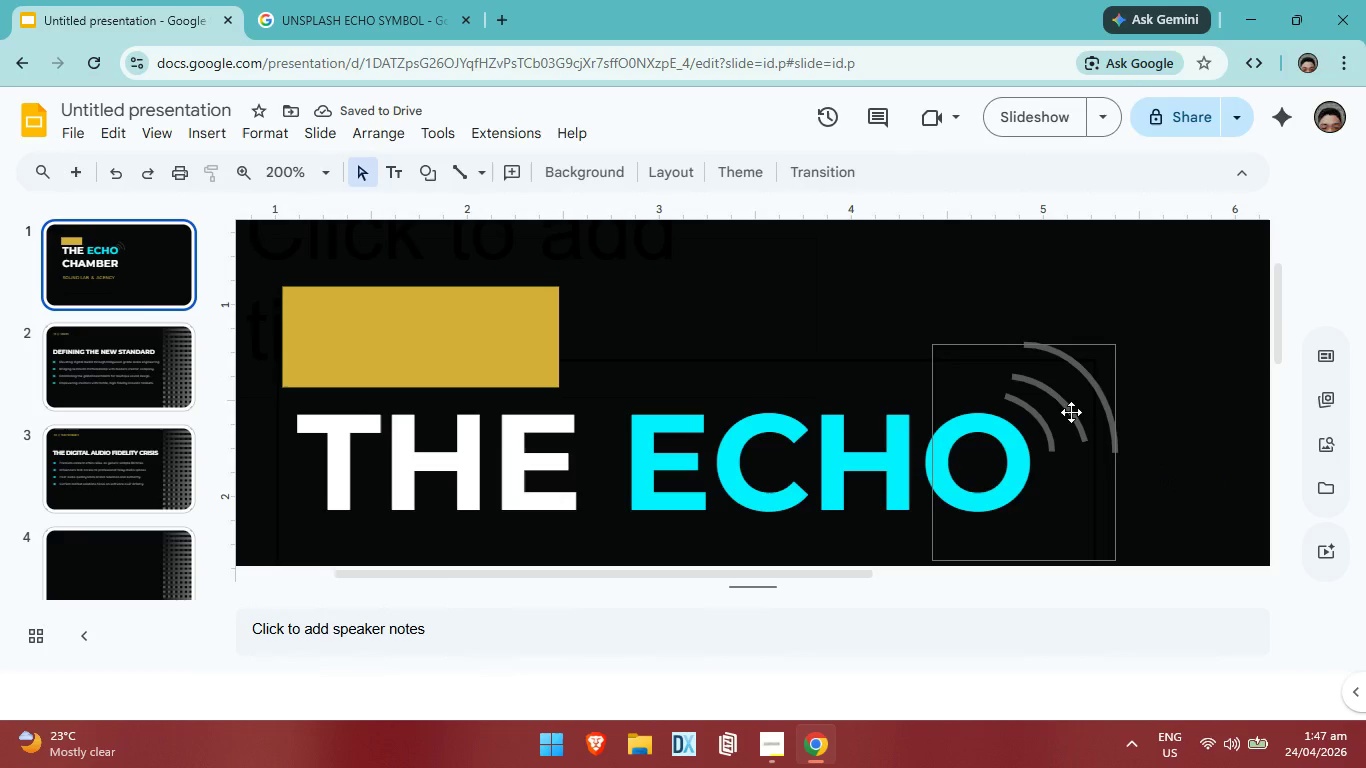 
left_click([1018, 443])
 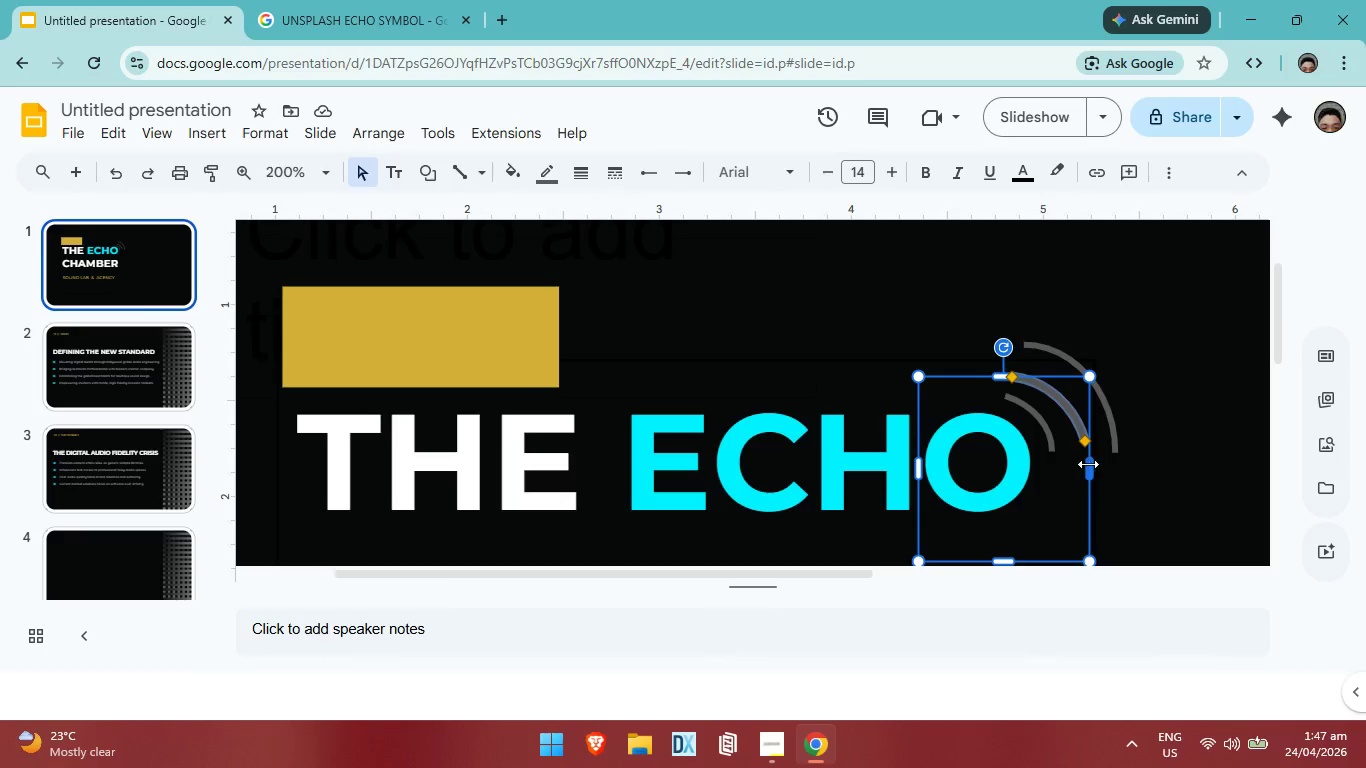 
left_click_drag(start_coordinate=[1088, 464], to_coordinate=[1083, 464])
 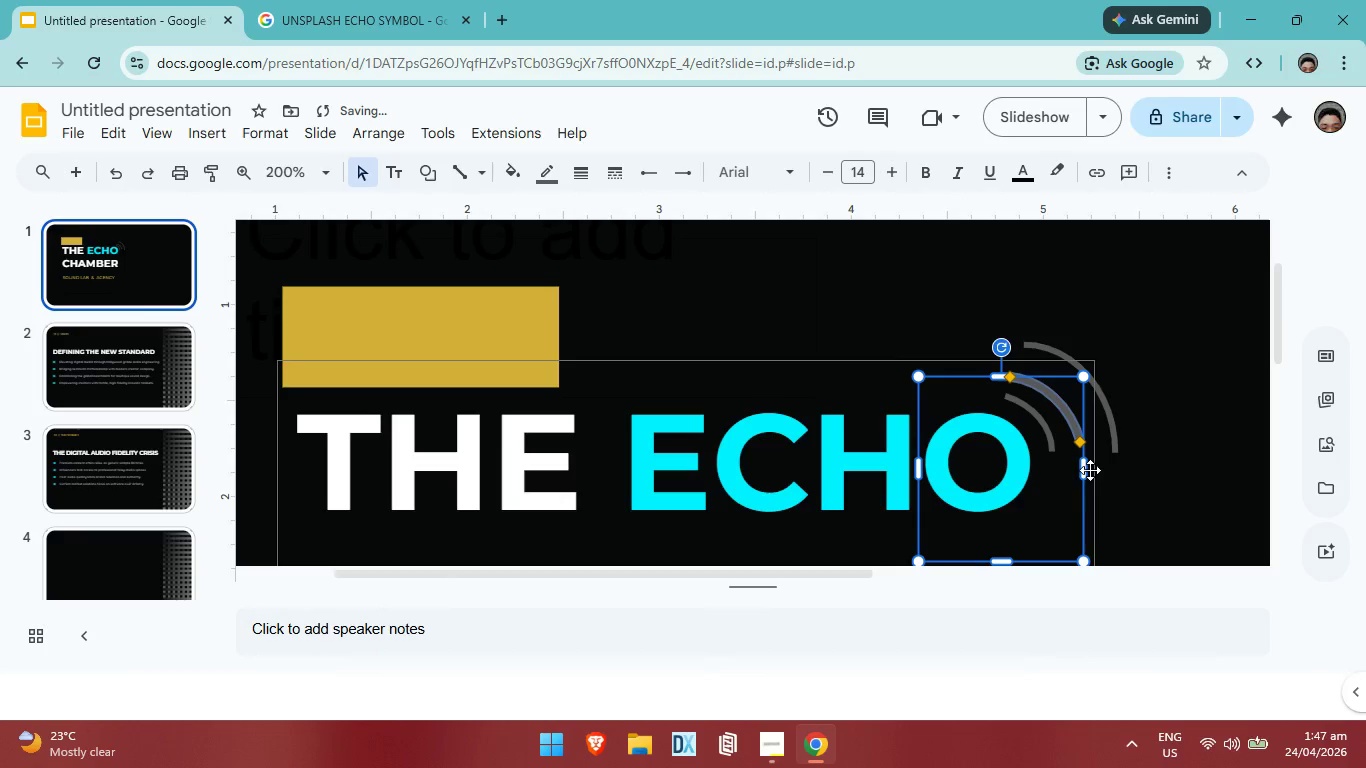 
left_click_drag(start_coordinate=[1087, 470], to_coordinate=[1077, 465])
 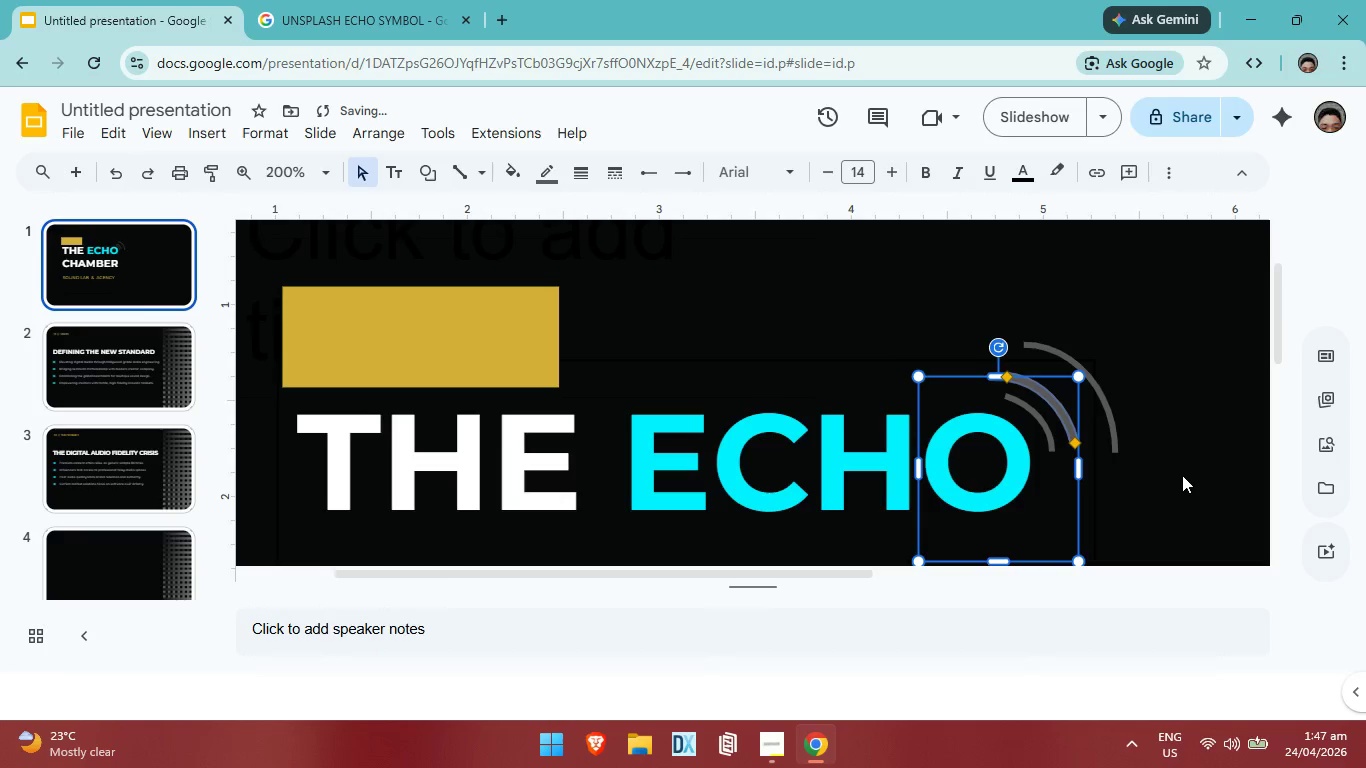 
left_click([1182, 475])
 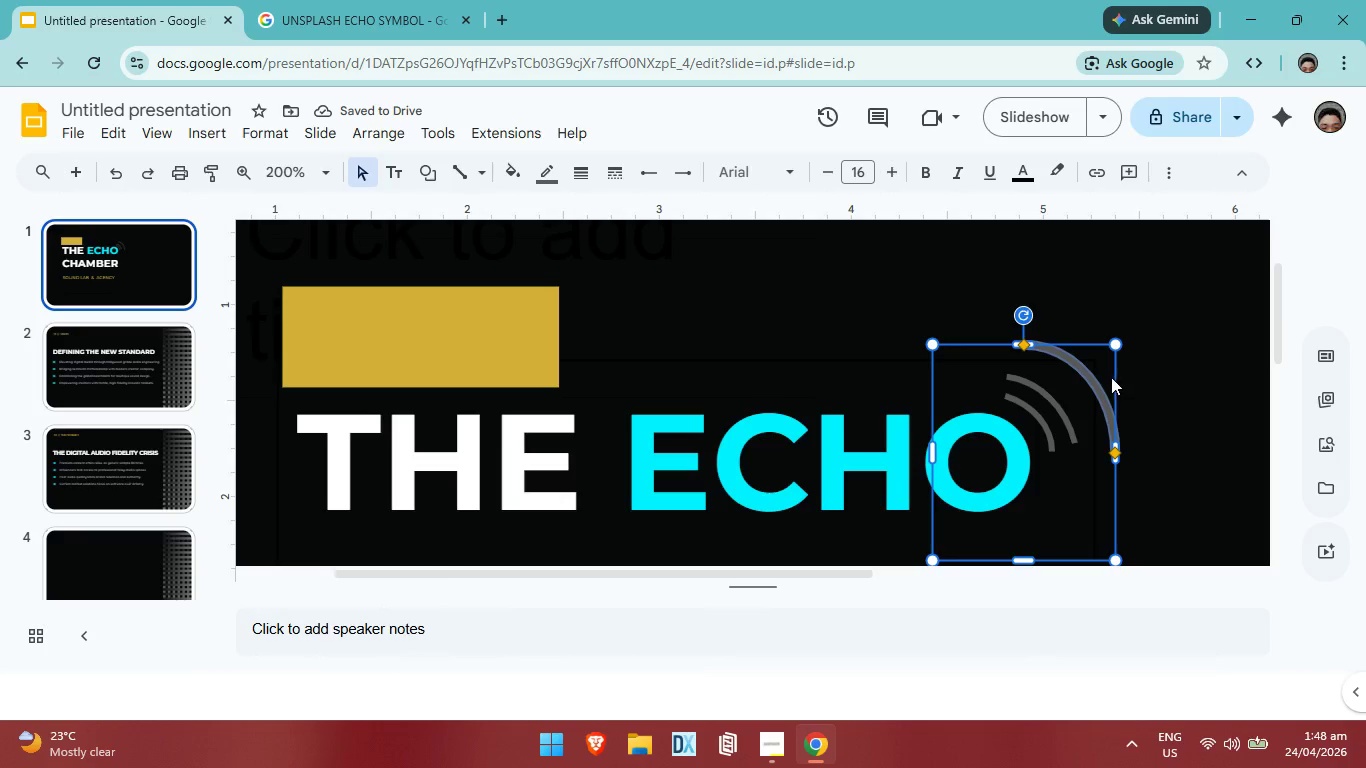 
left_click_drag(start_coordinate=[1086, 377], to_coordinate=[1067, 385])
 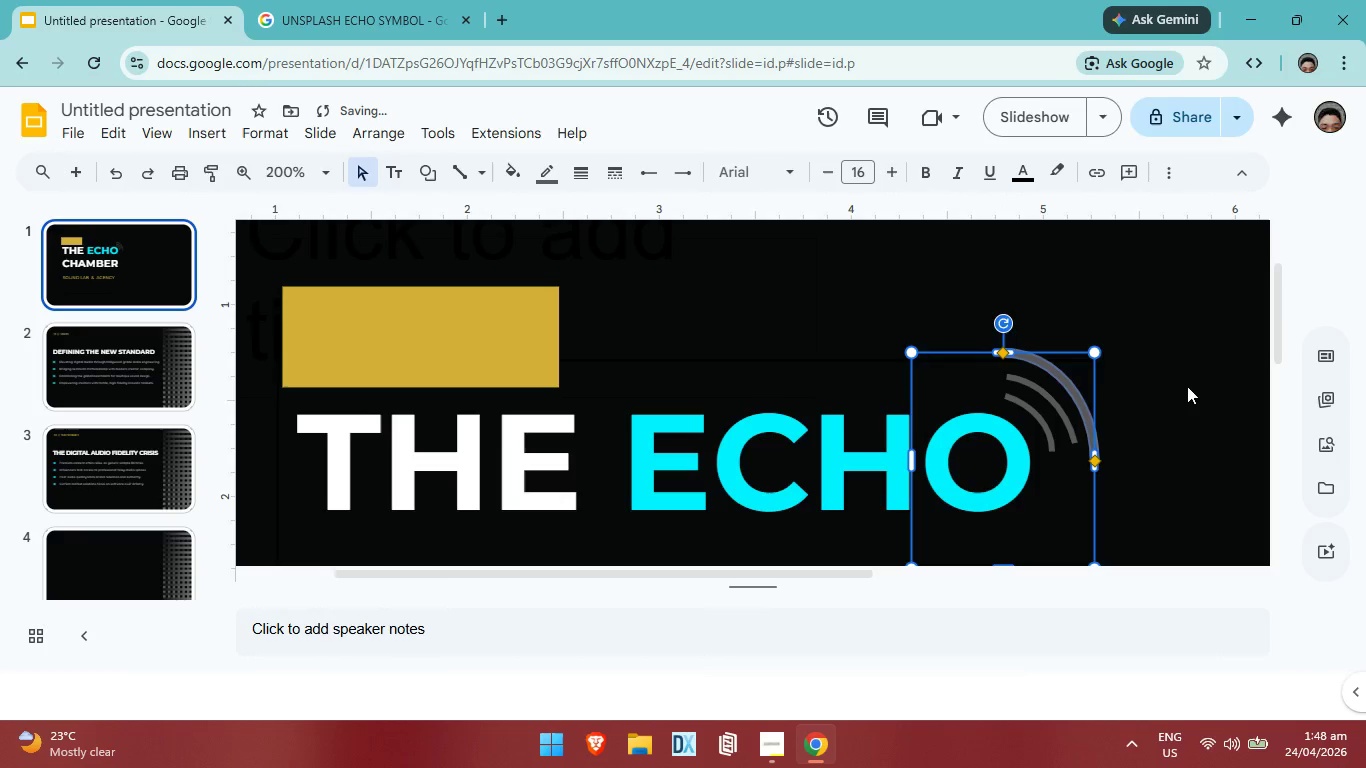 
left_click([1187, 386])
 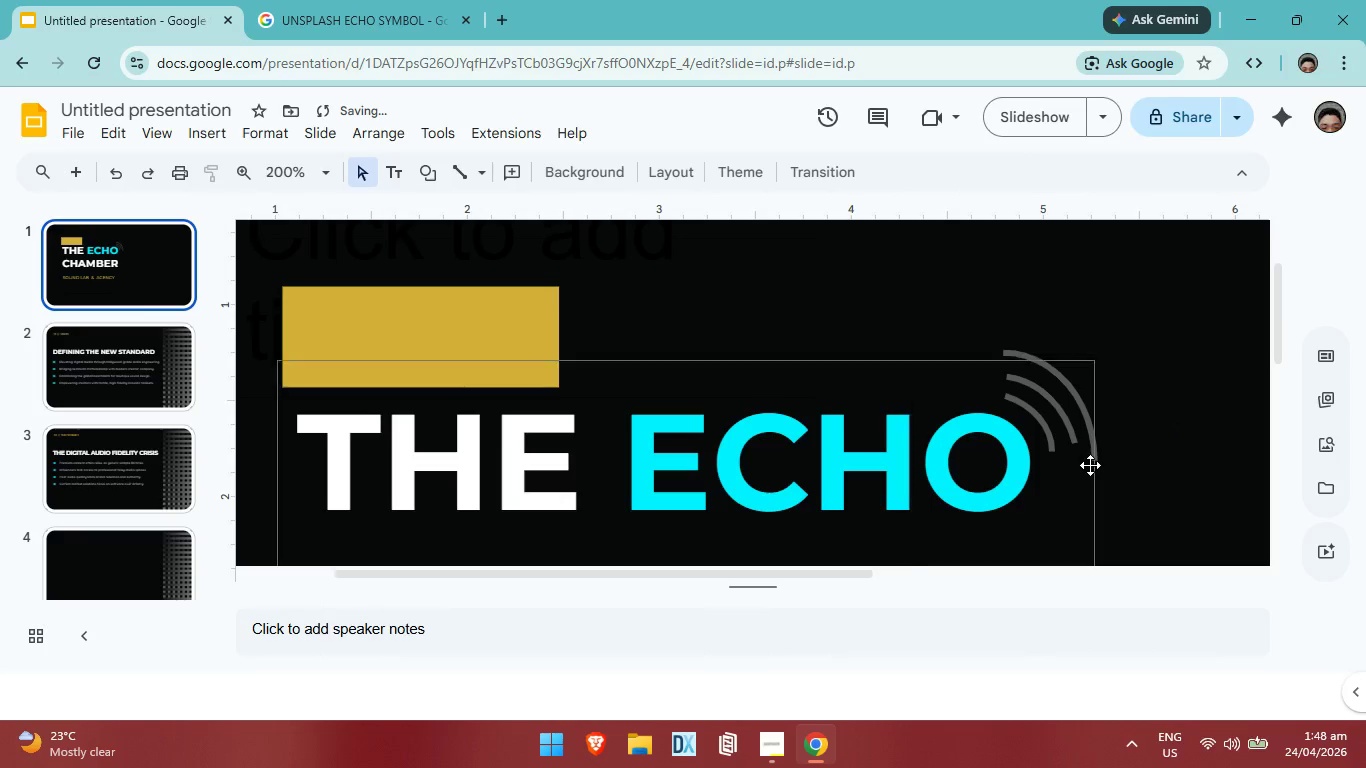 
left_click([1094, 454])
 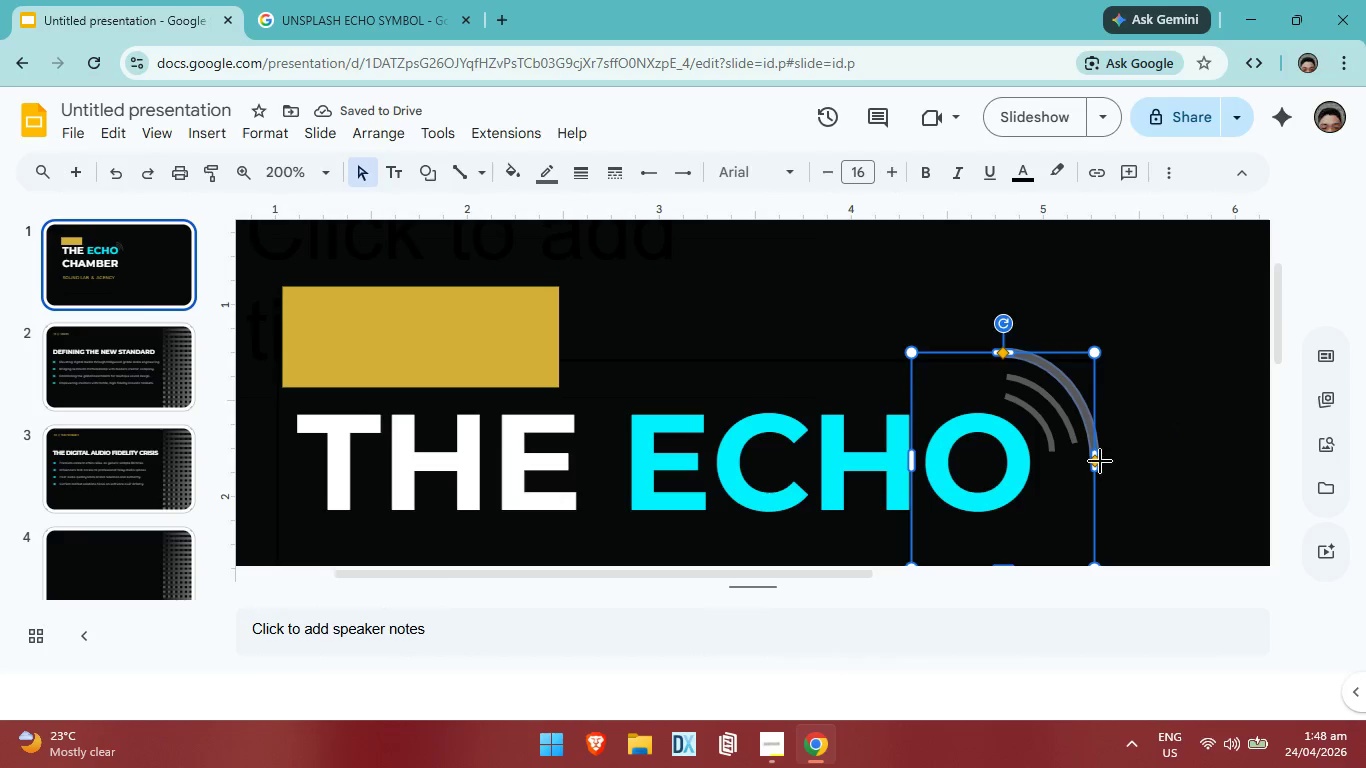 
left_click_drag(start_coordinate=[1099, 461], to_coordinate=[1094, 435])
 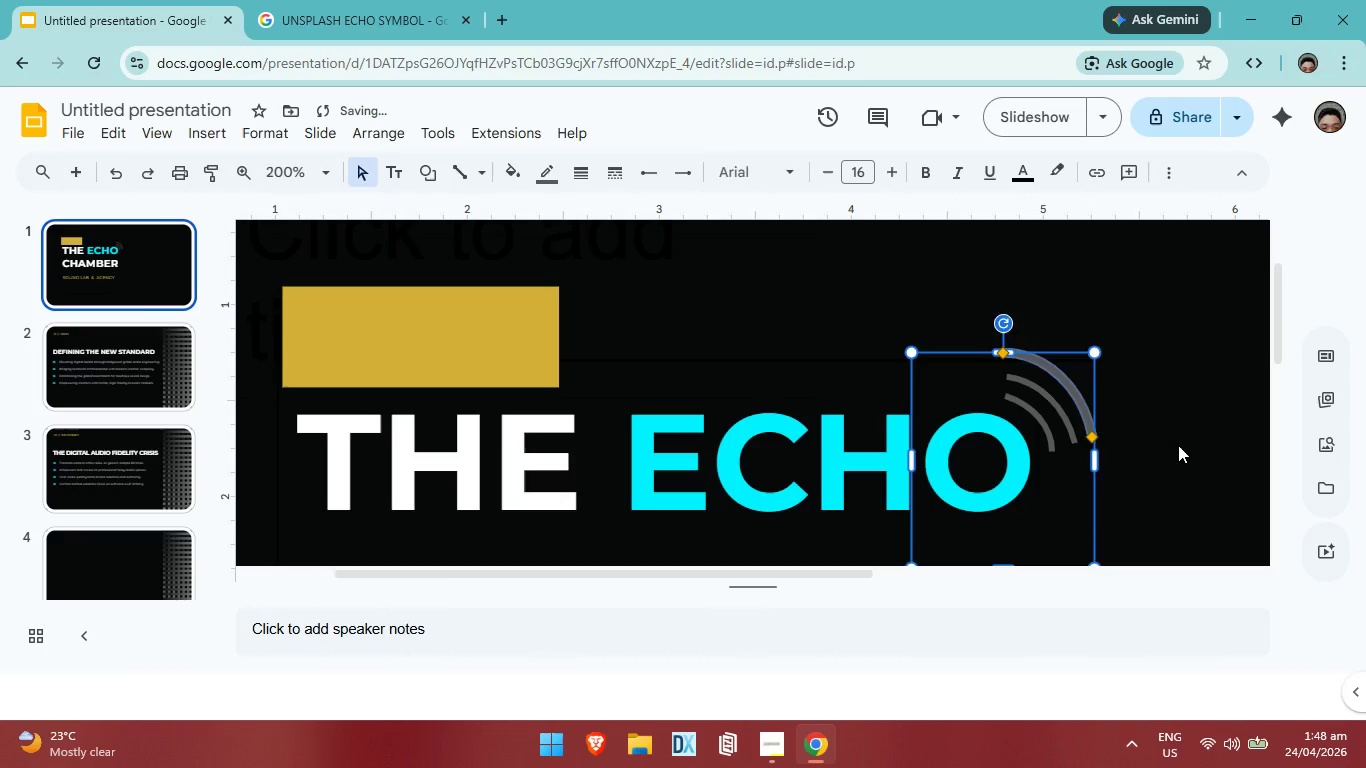 
left_click_drag(start_coordinate=[1178, 445], to_coordinate=[1183, 447])
 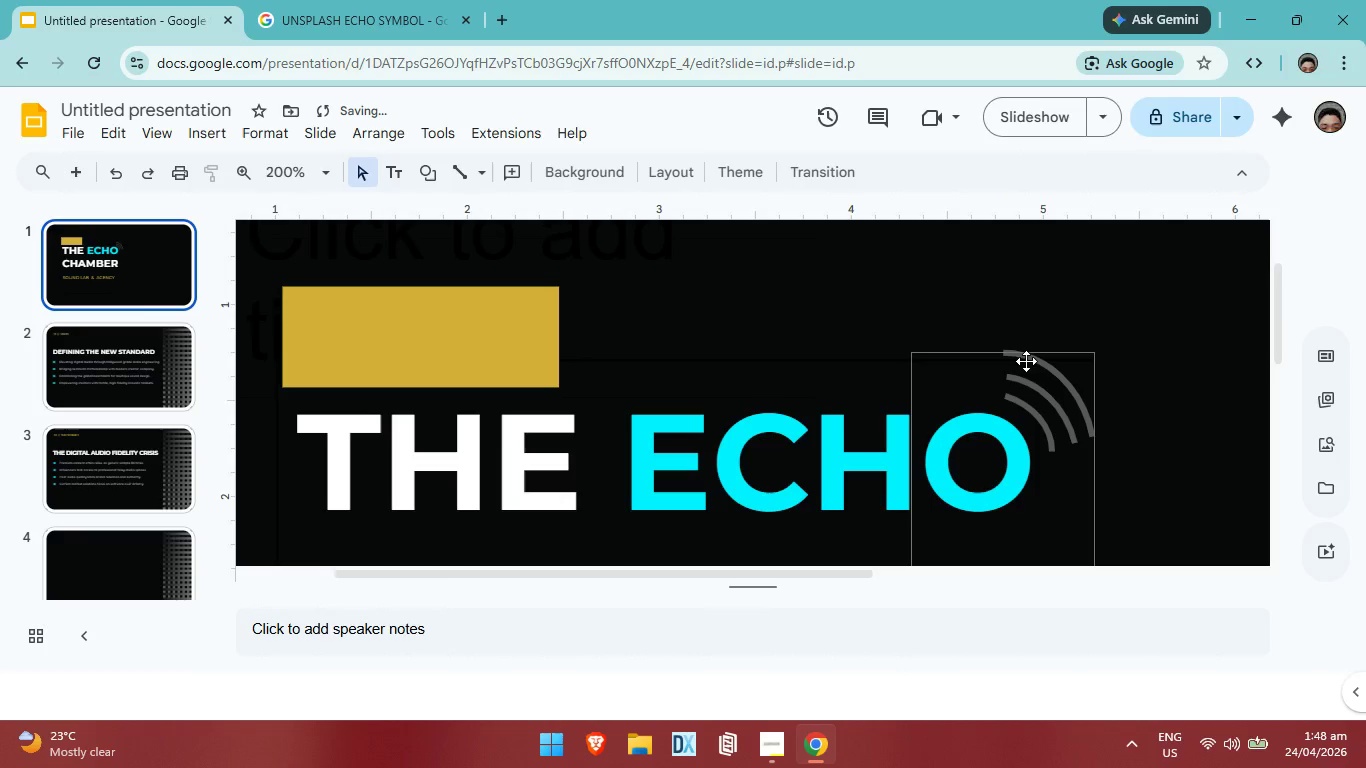 
left_click([1025, 359])
 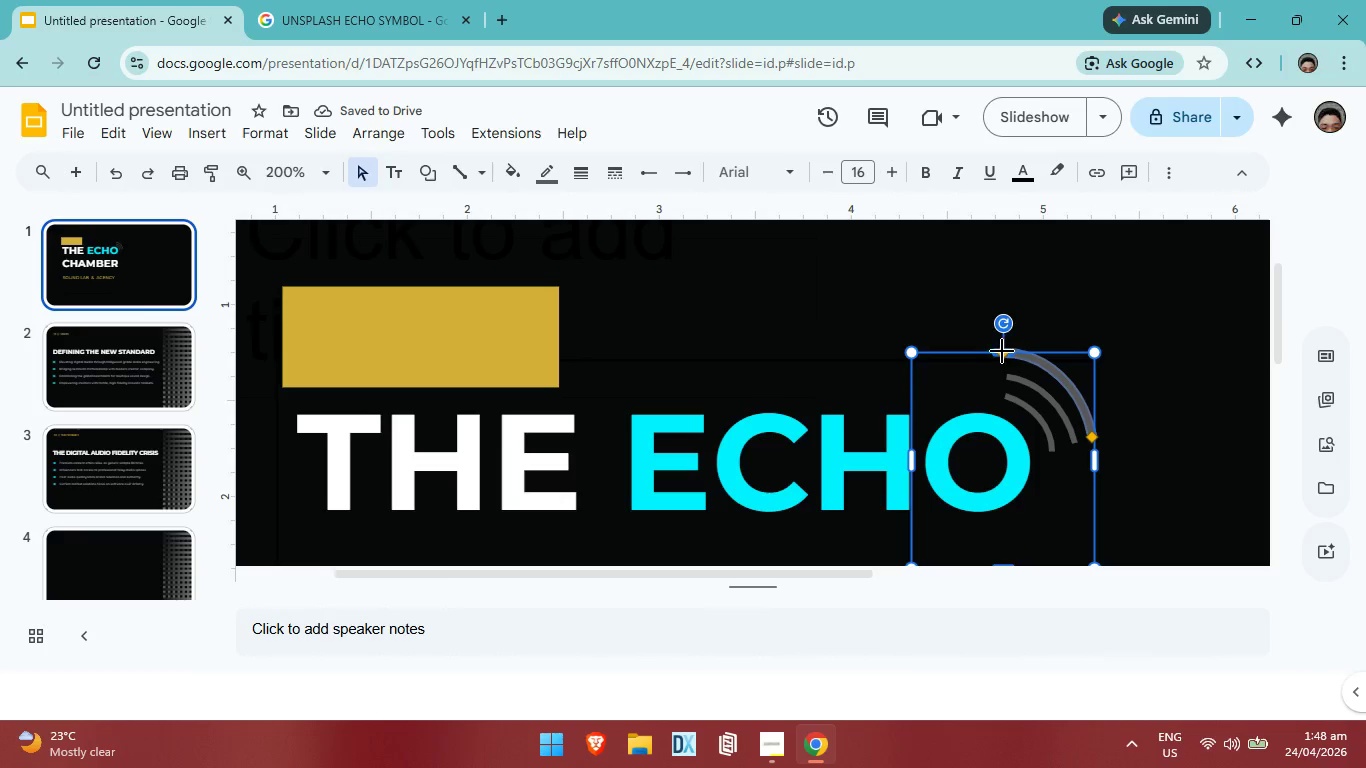 
left_click_drag(start_coordinate=[1000, 351], to_coordinate=[1015, 356])
 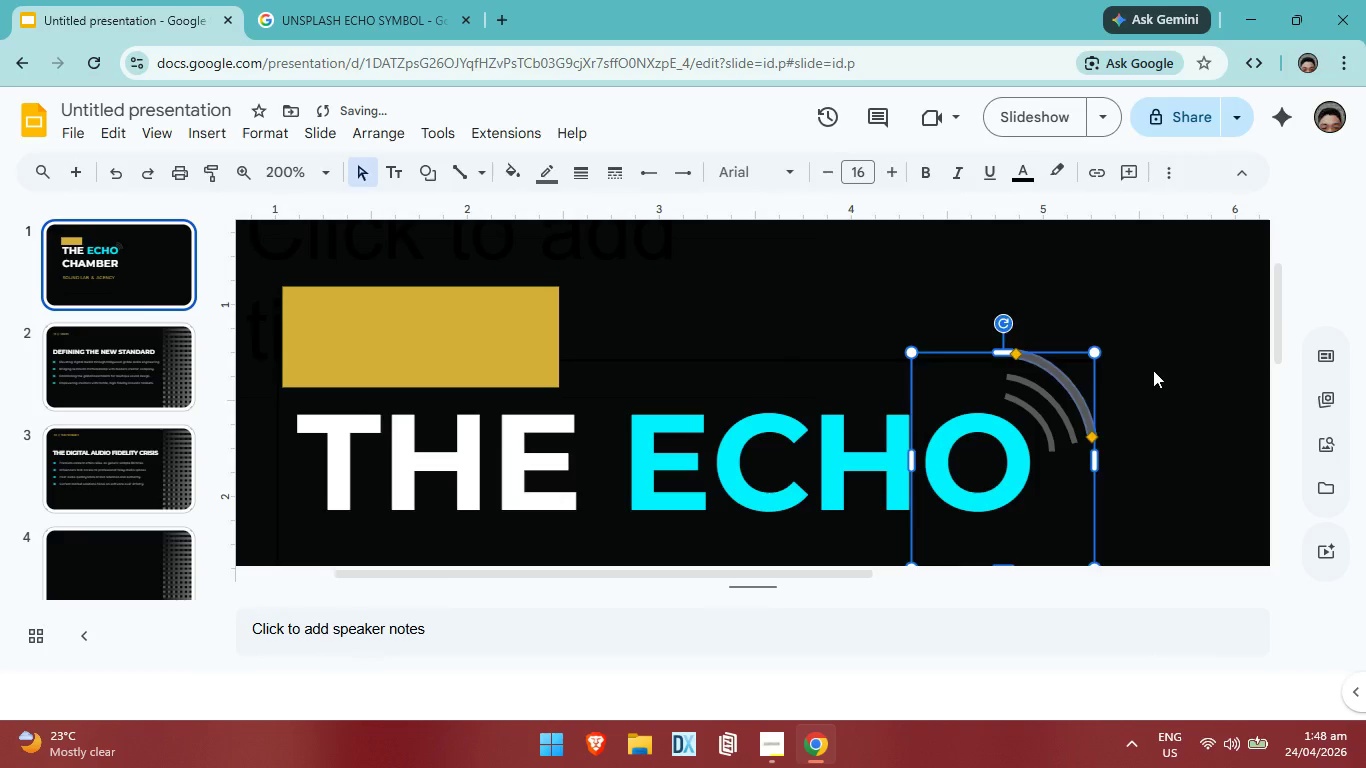 
left_click([1160, 371])
 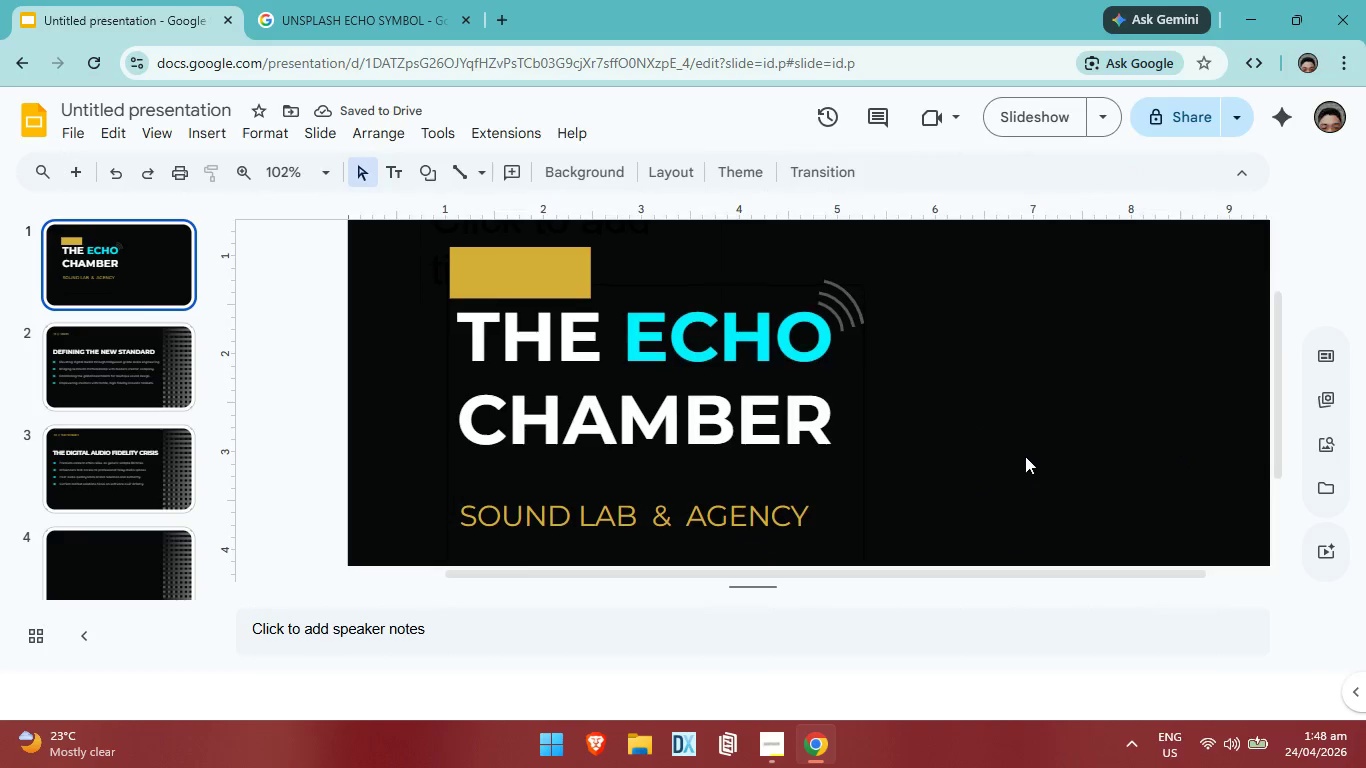 
scroll: coordinate [791, 405], scroll_direction: up, amount: 2.0
 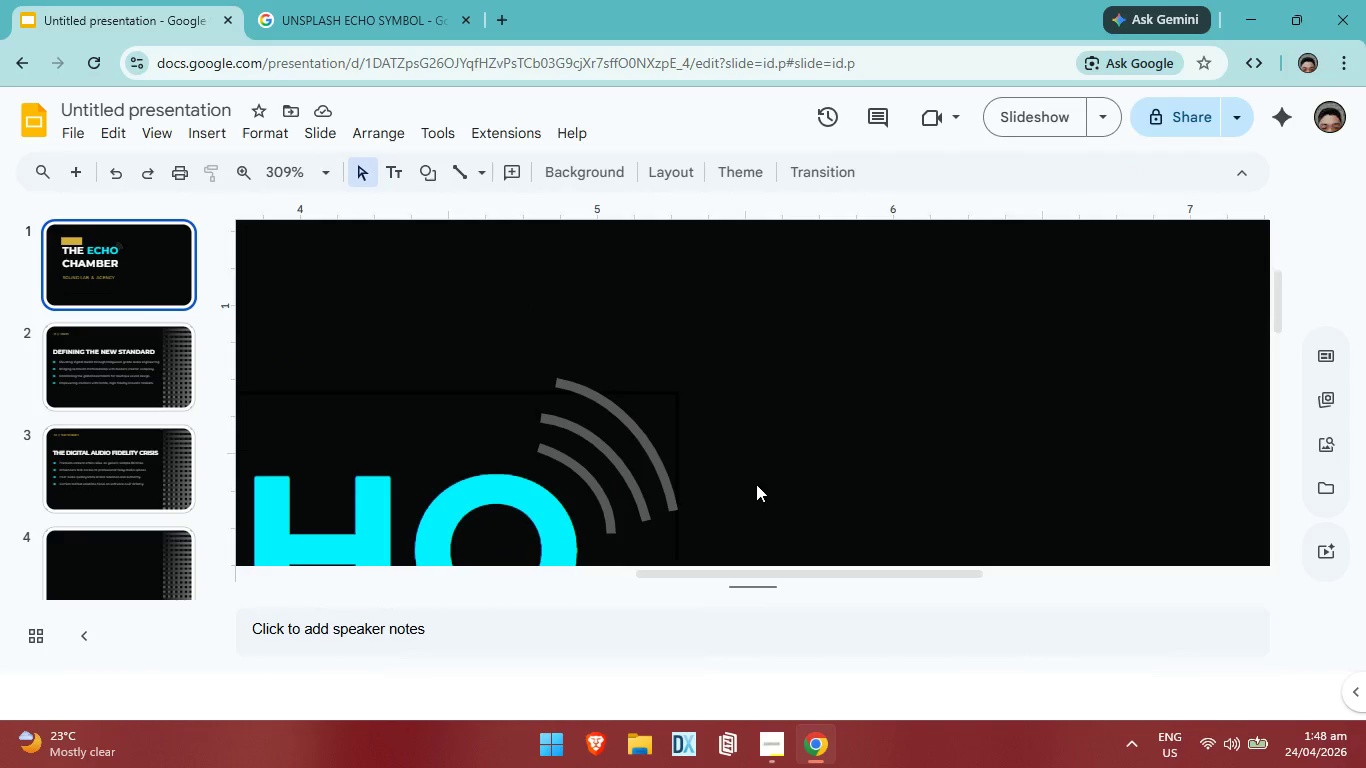 
left_click([611, 530])
 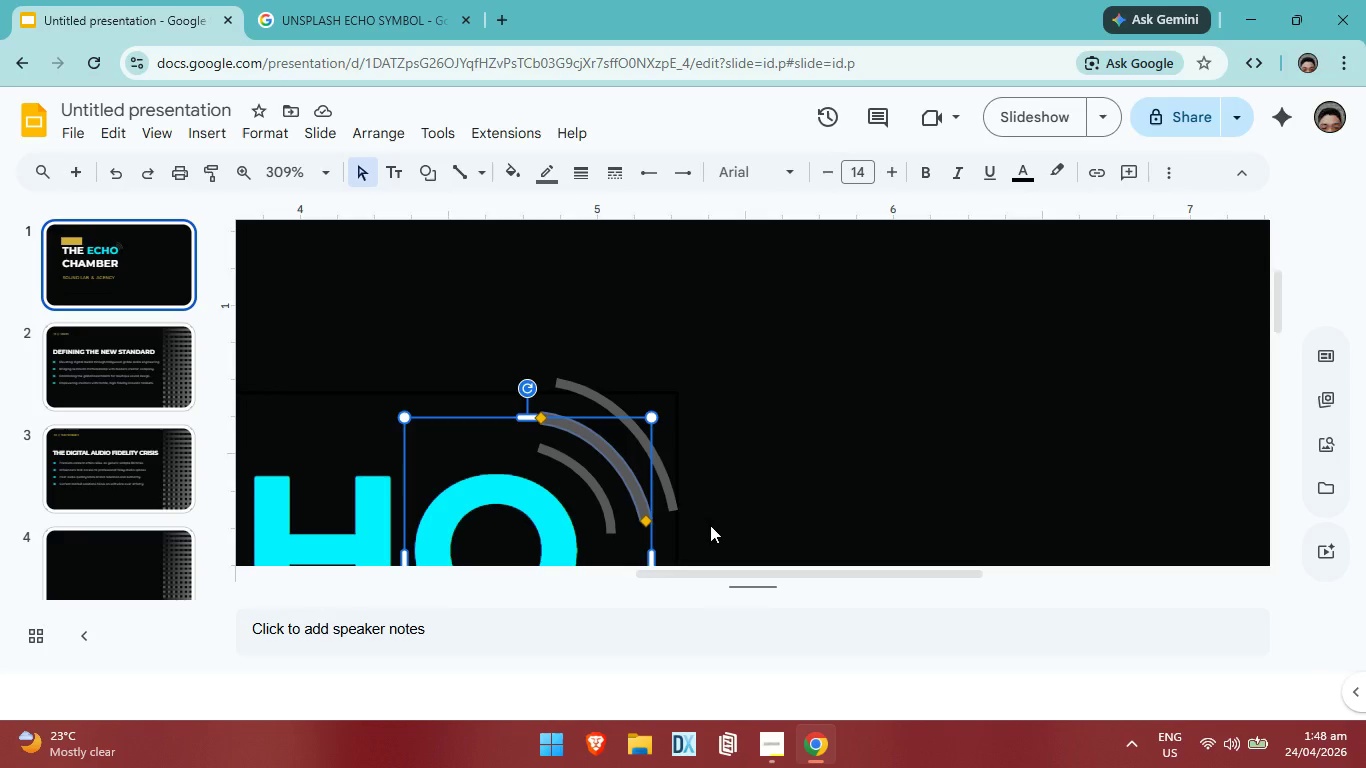 
left_click([710, 525])
 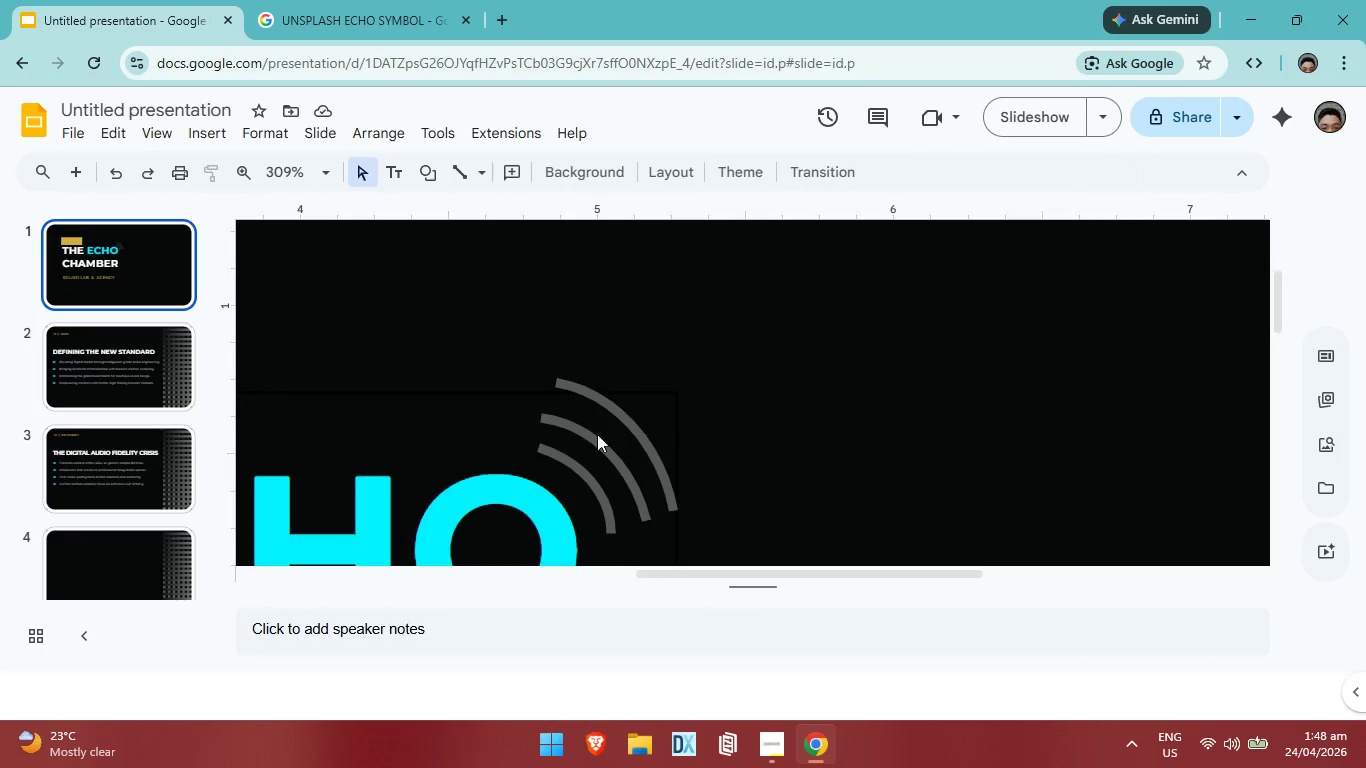 
left_click([600, 434])
 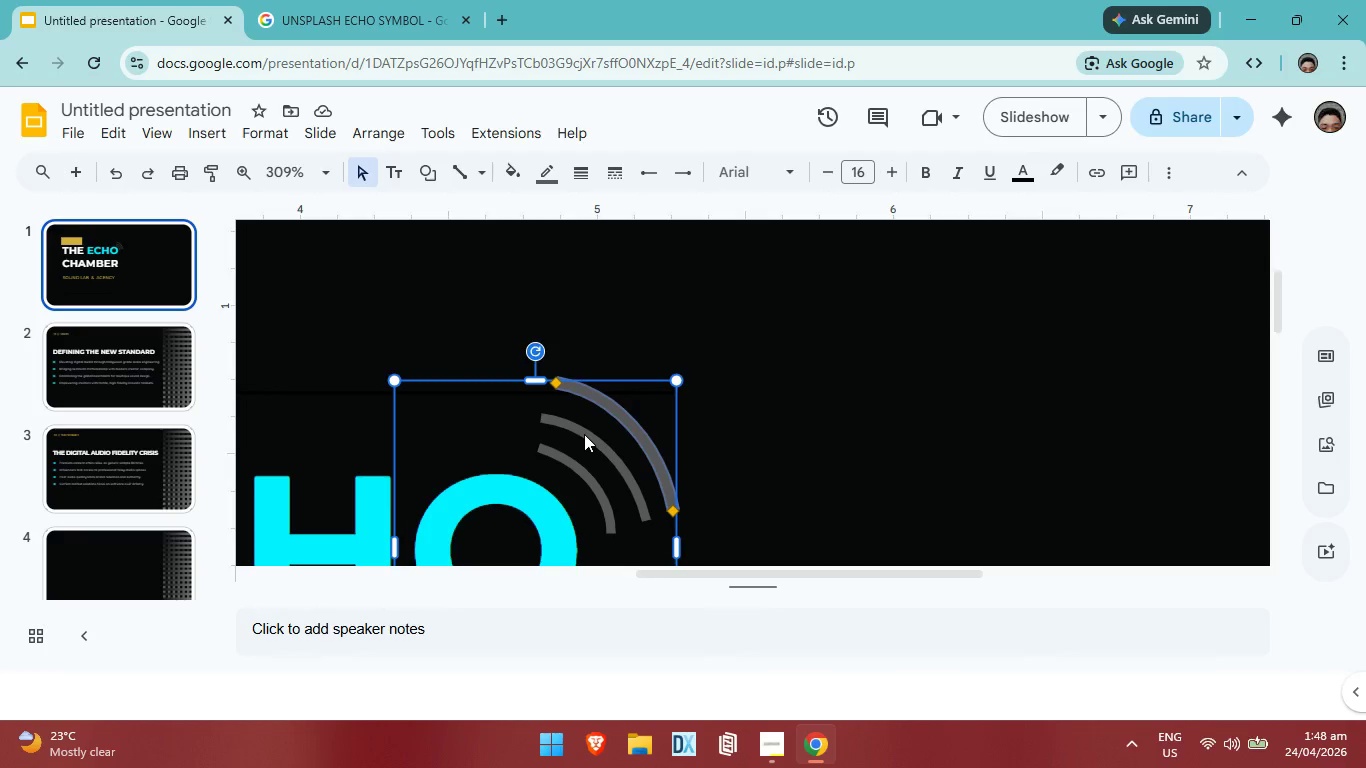 
left_click([584, 434])
 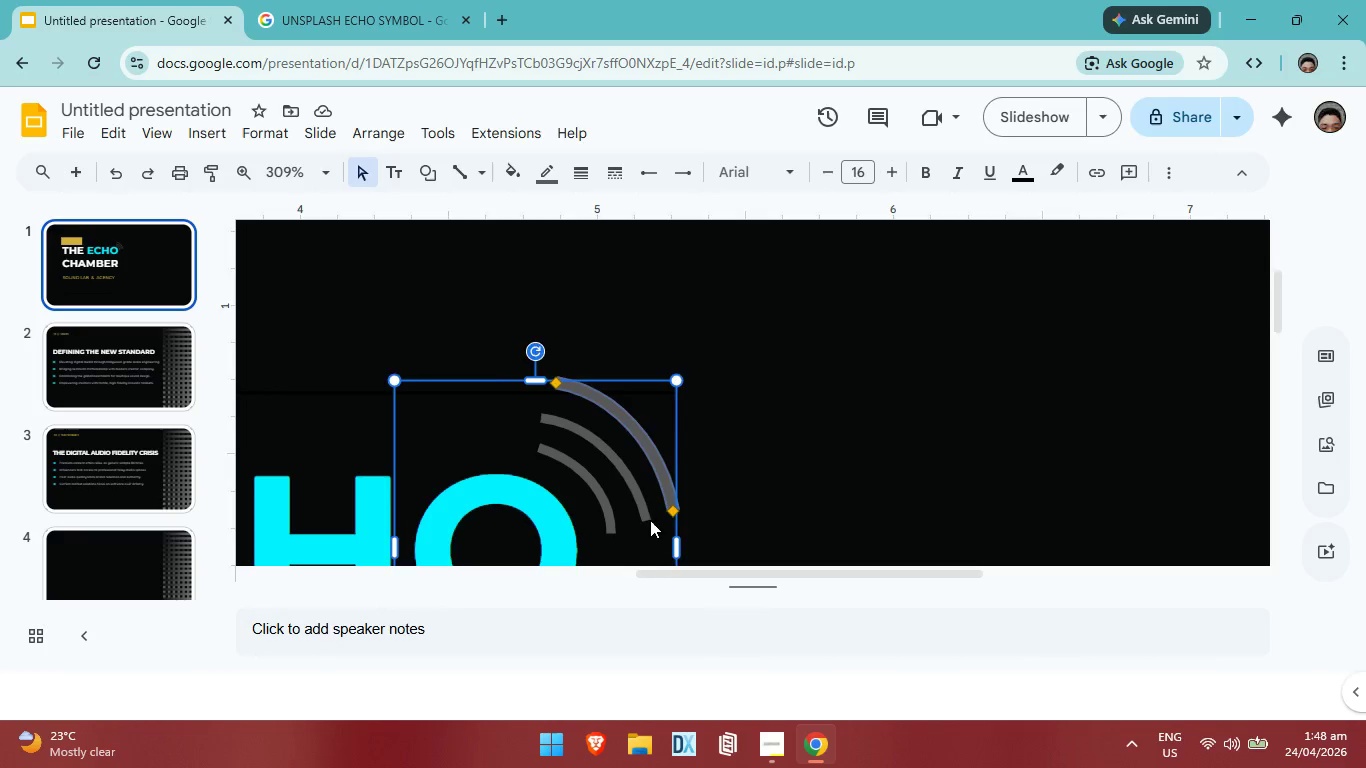 
double_click([651, 521])
 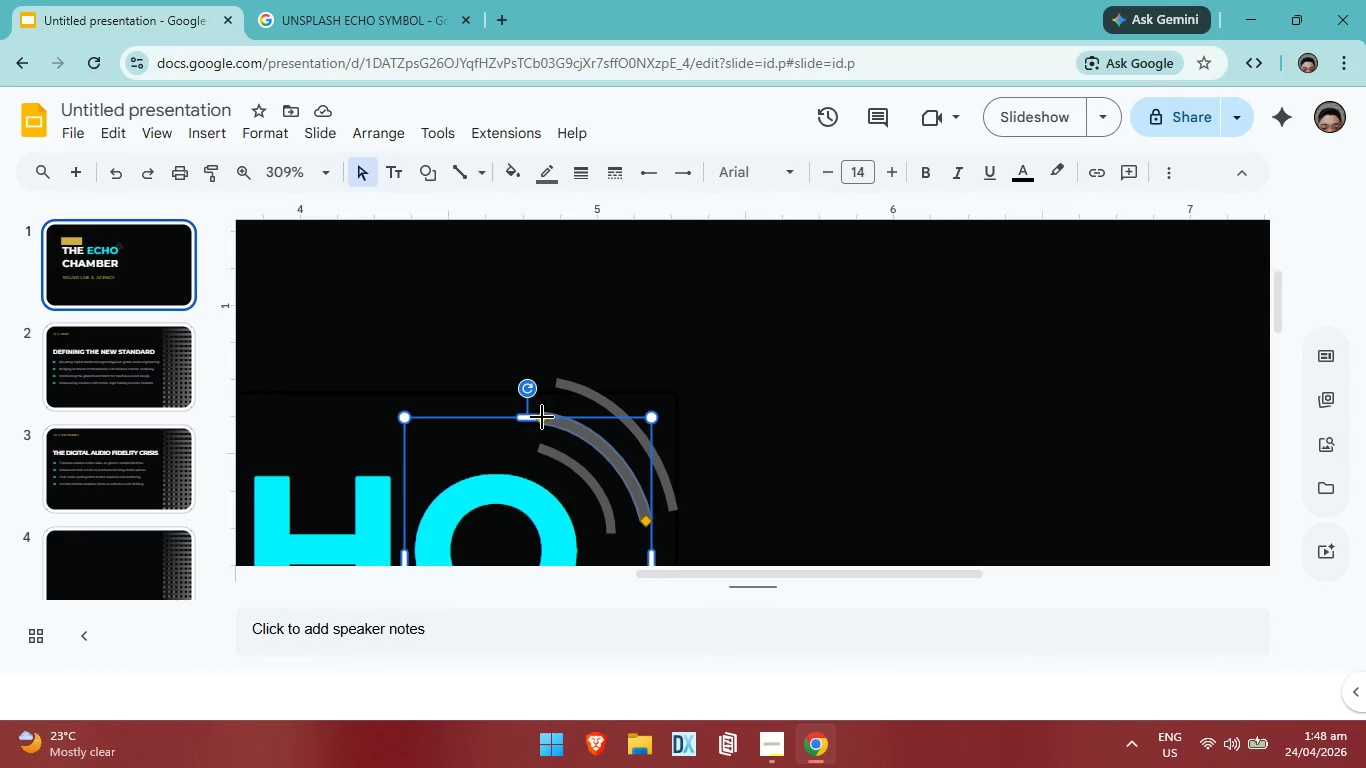 
left_click_drag(start_coordinate=[542, 417], to_coordinate=[550, 419])
 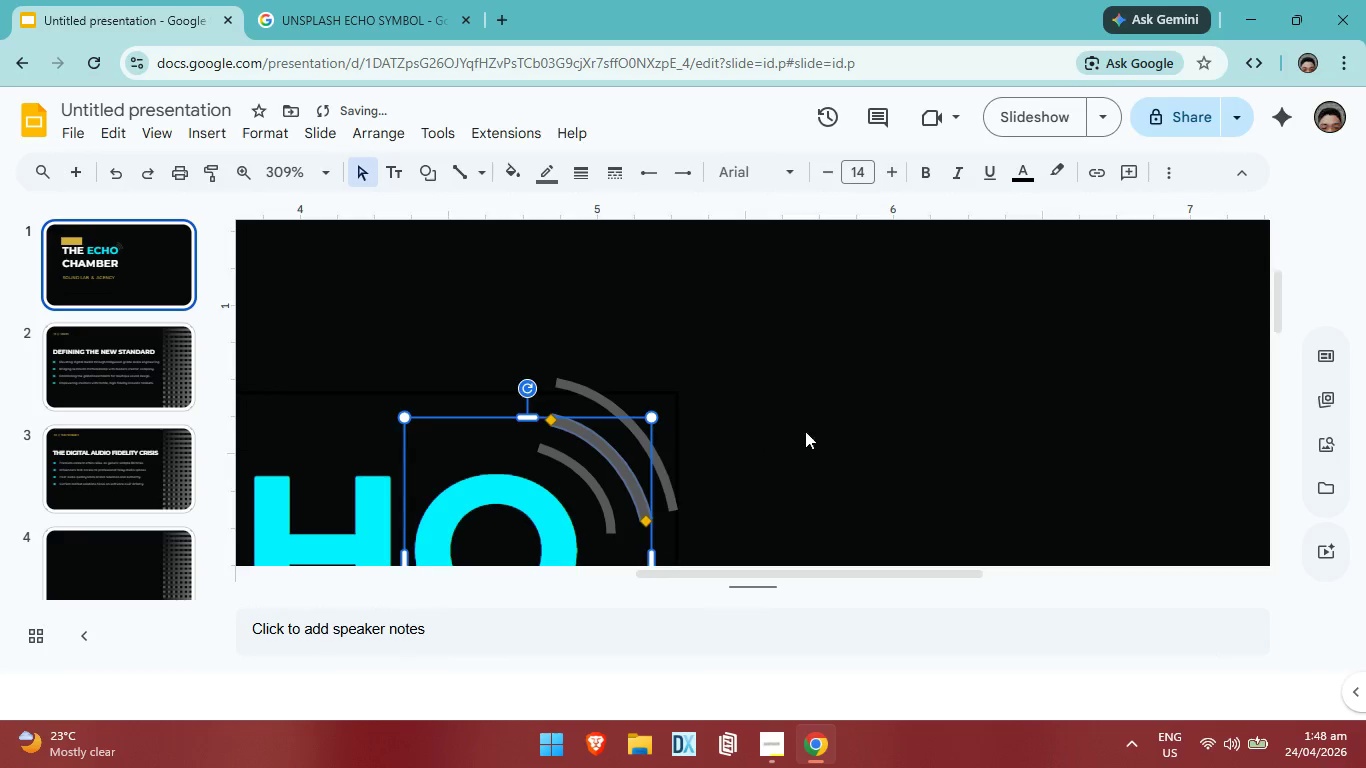 
left_click([805, 431])
 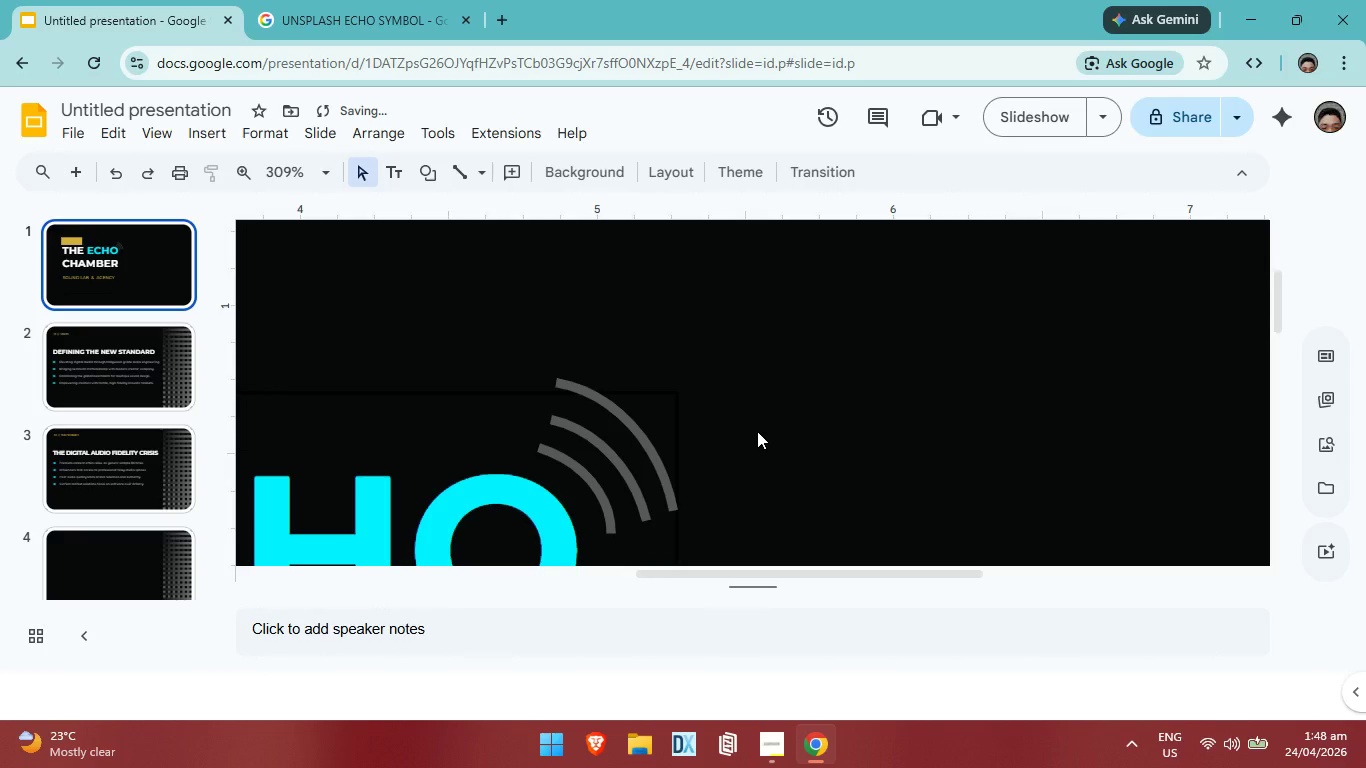 
scroll: coordinate [757, 431], scroll_direction: none, amount: 0.0
 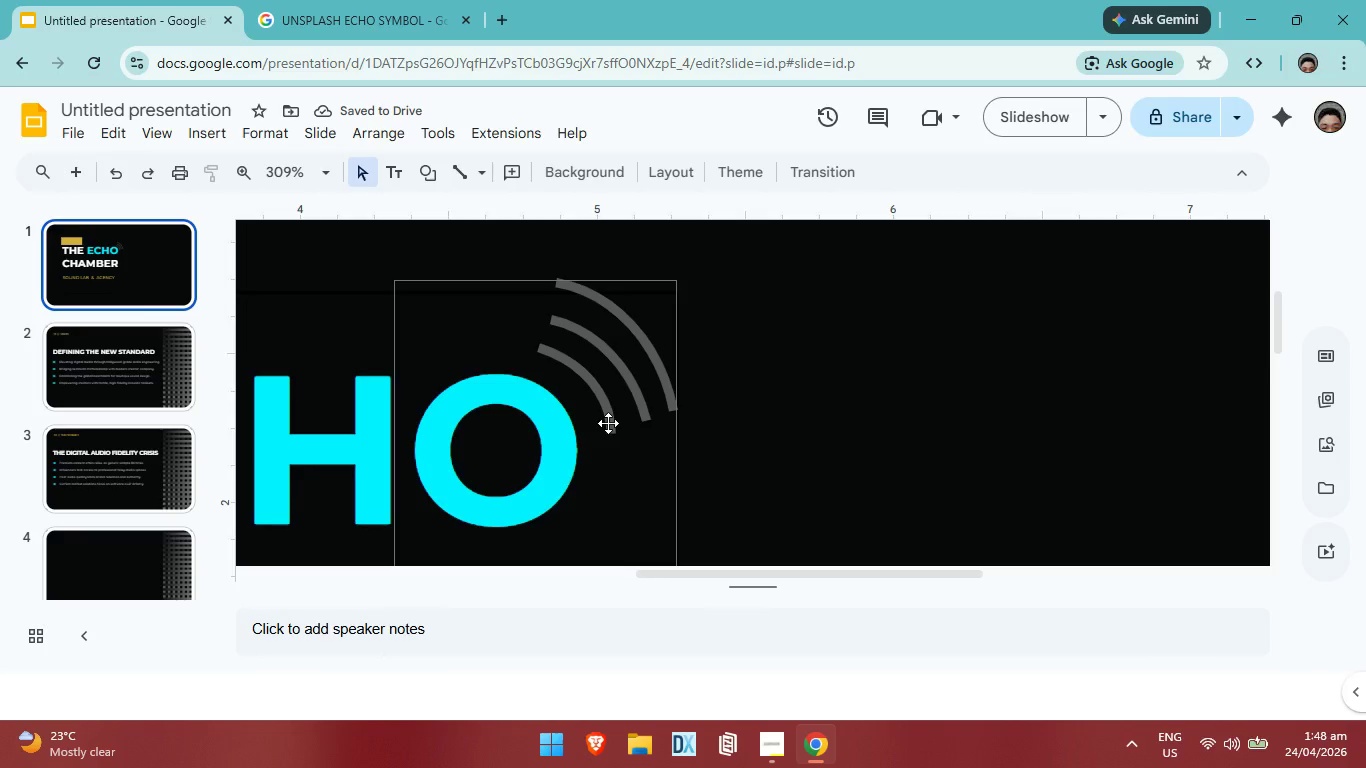 
left_click([762, 431])
 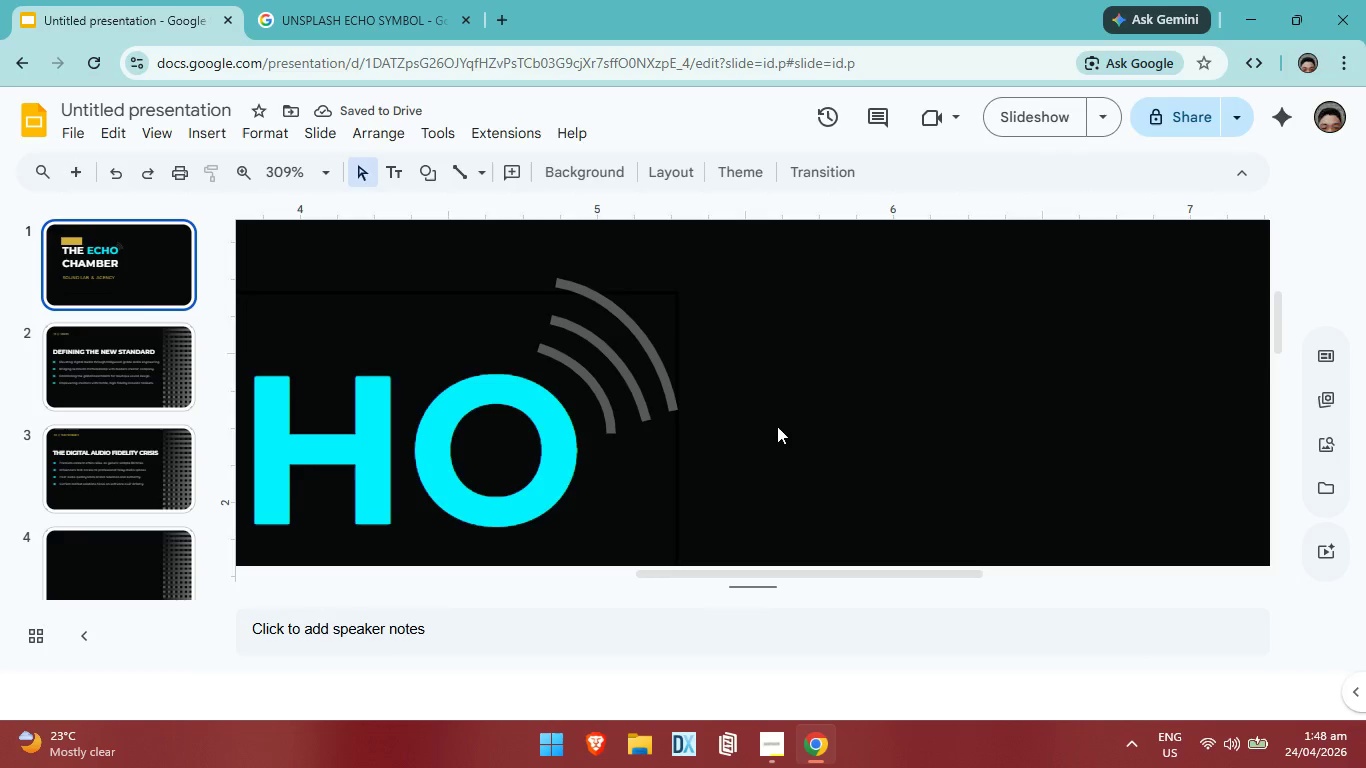 
mouse_move([792, 421])
 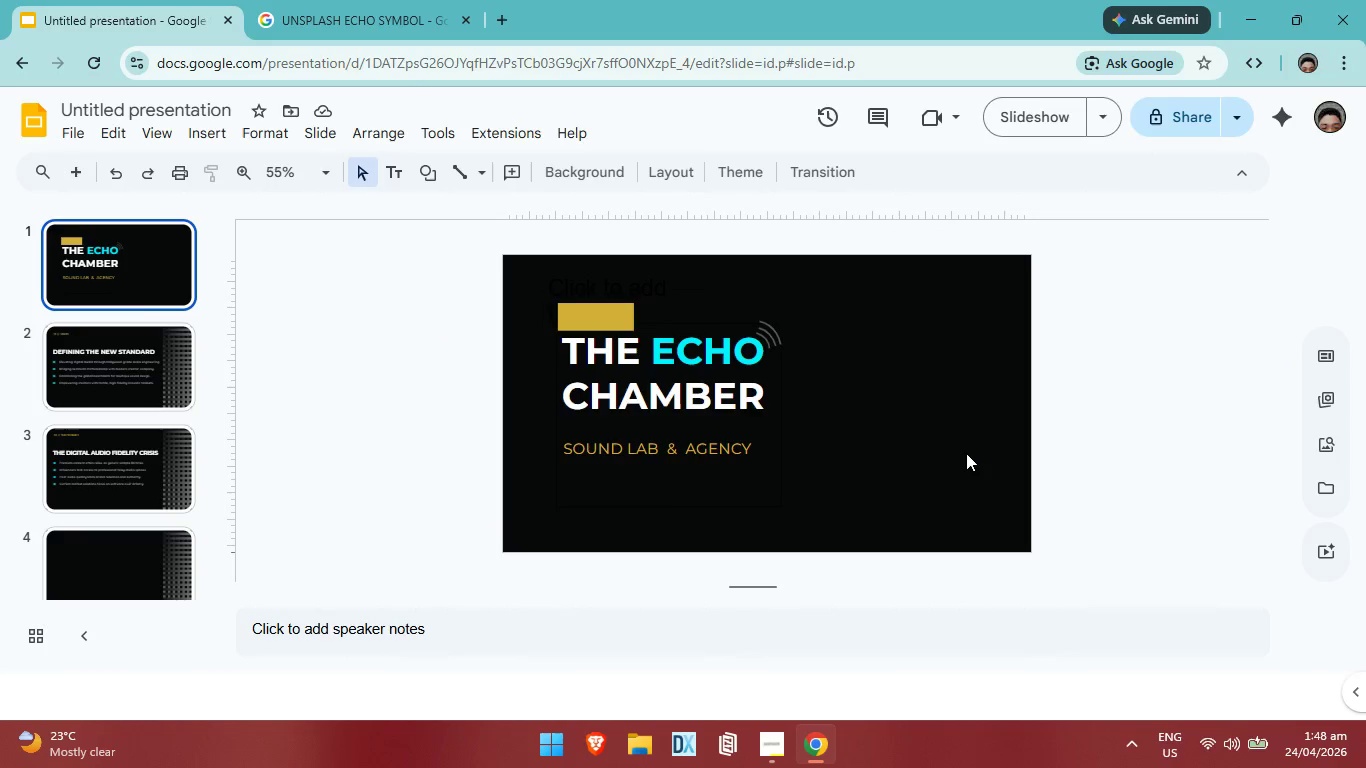 
wait(5.73)
 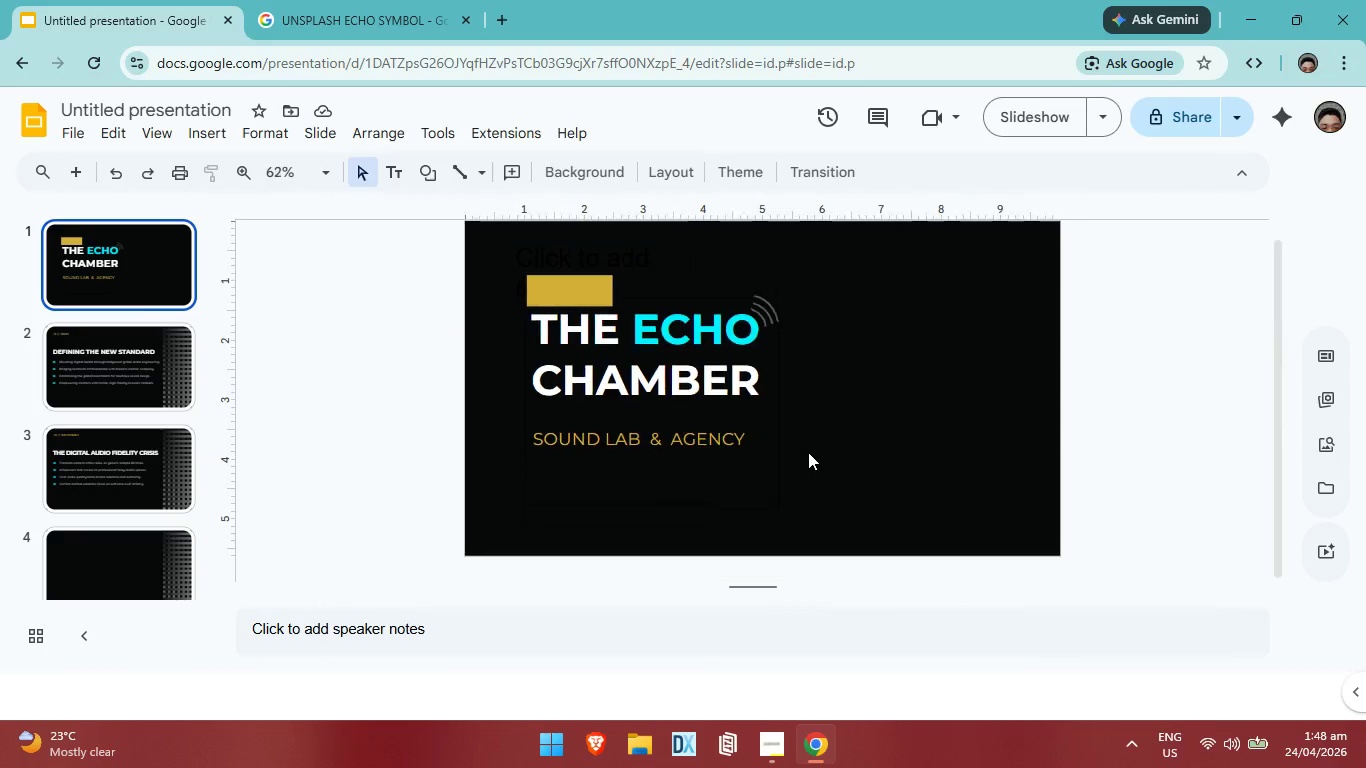 
left_click([118, 386])
 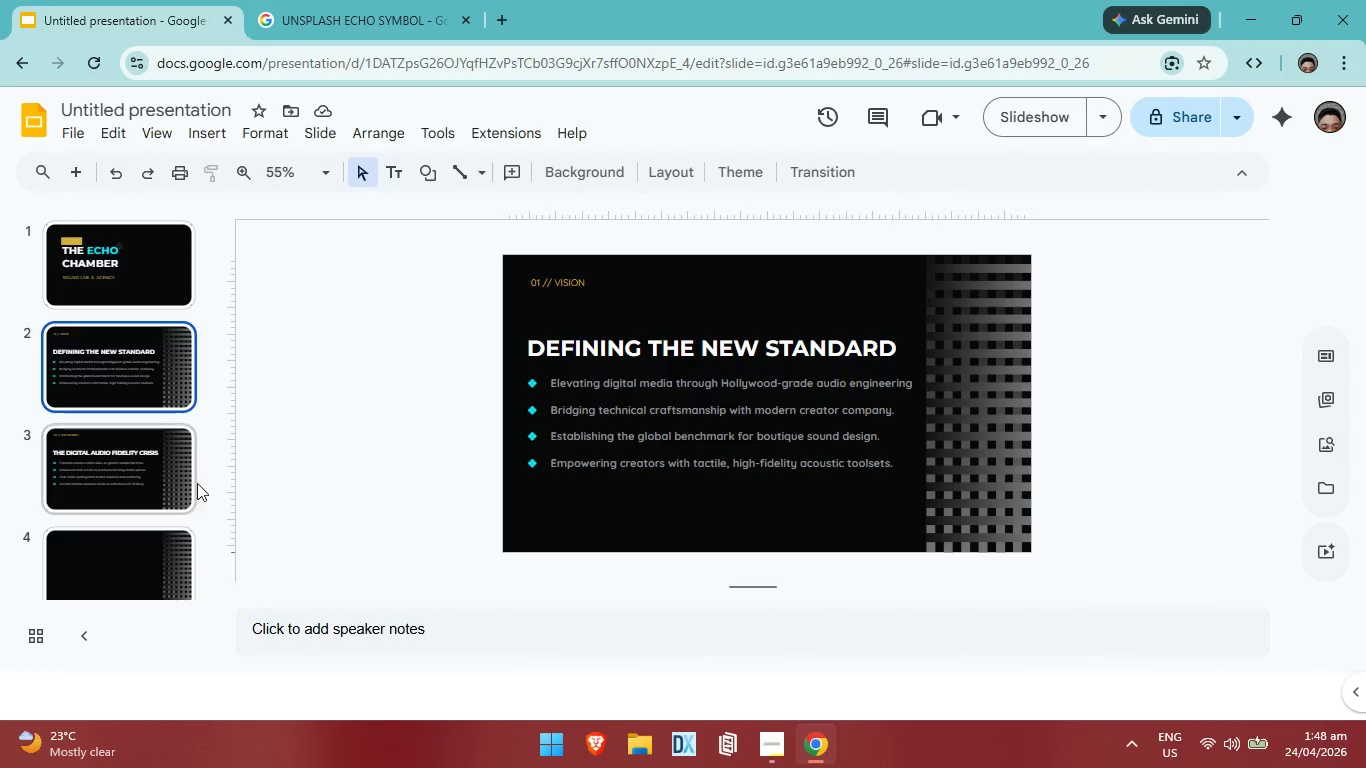 
left_click([184, 479])
 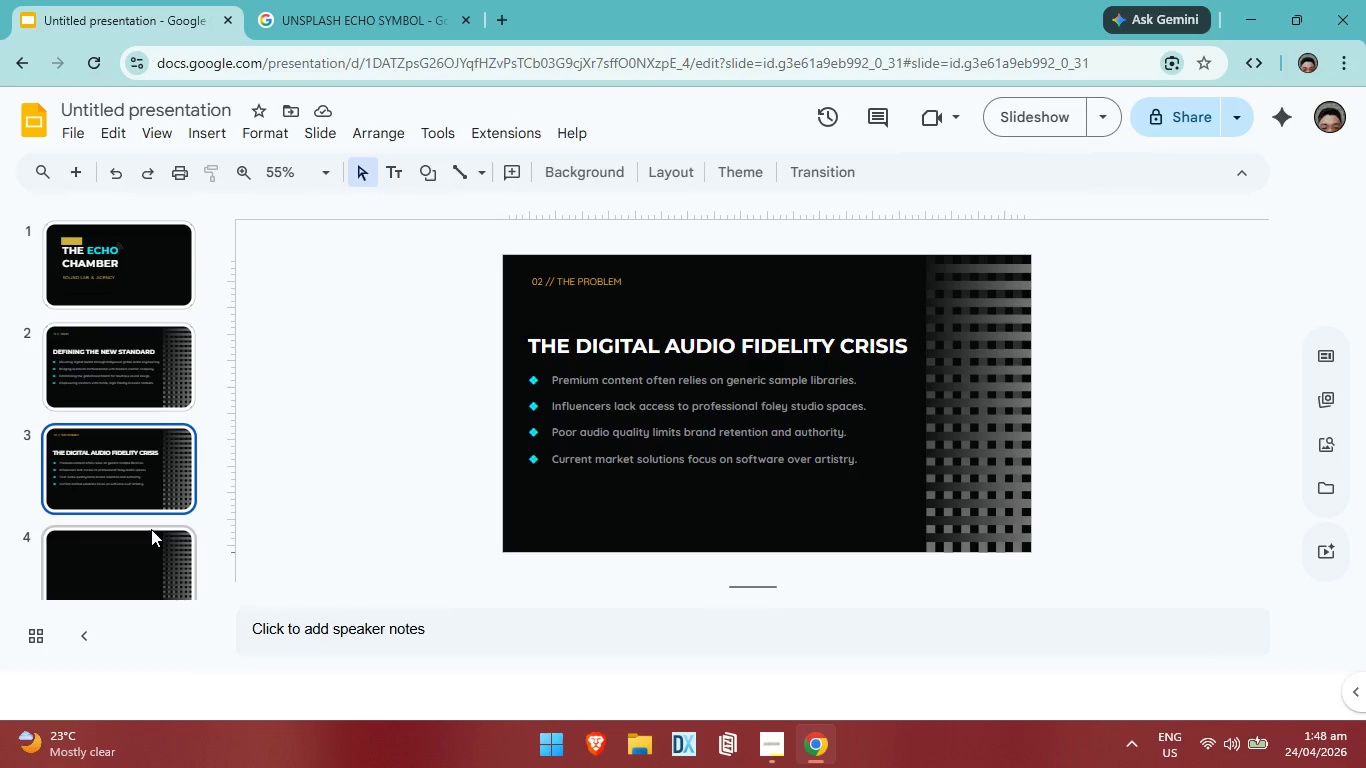 
scroll: coordinate [150, 507], scroll_direction: down, amount: 2.0
 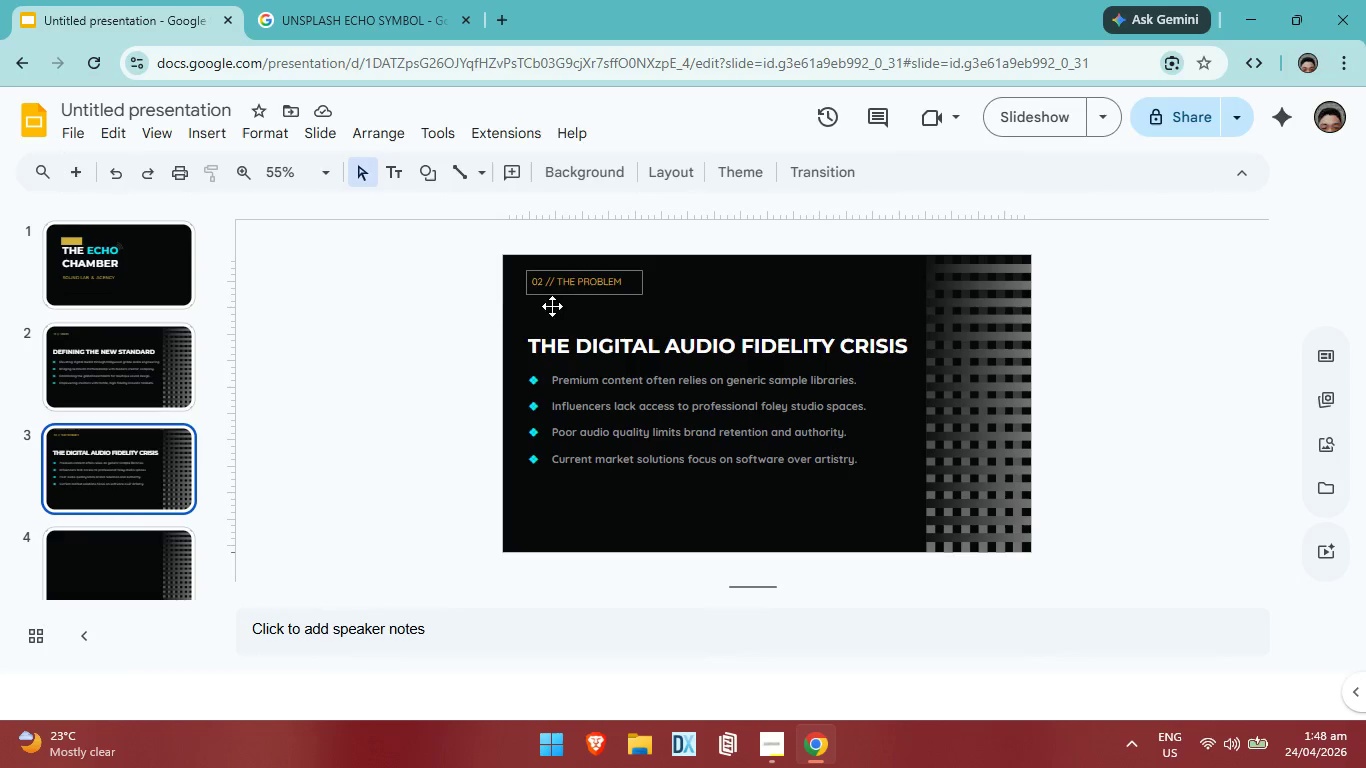 
left_click([619, 279])
 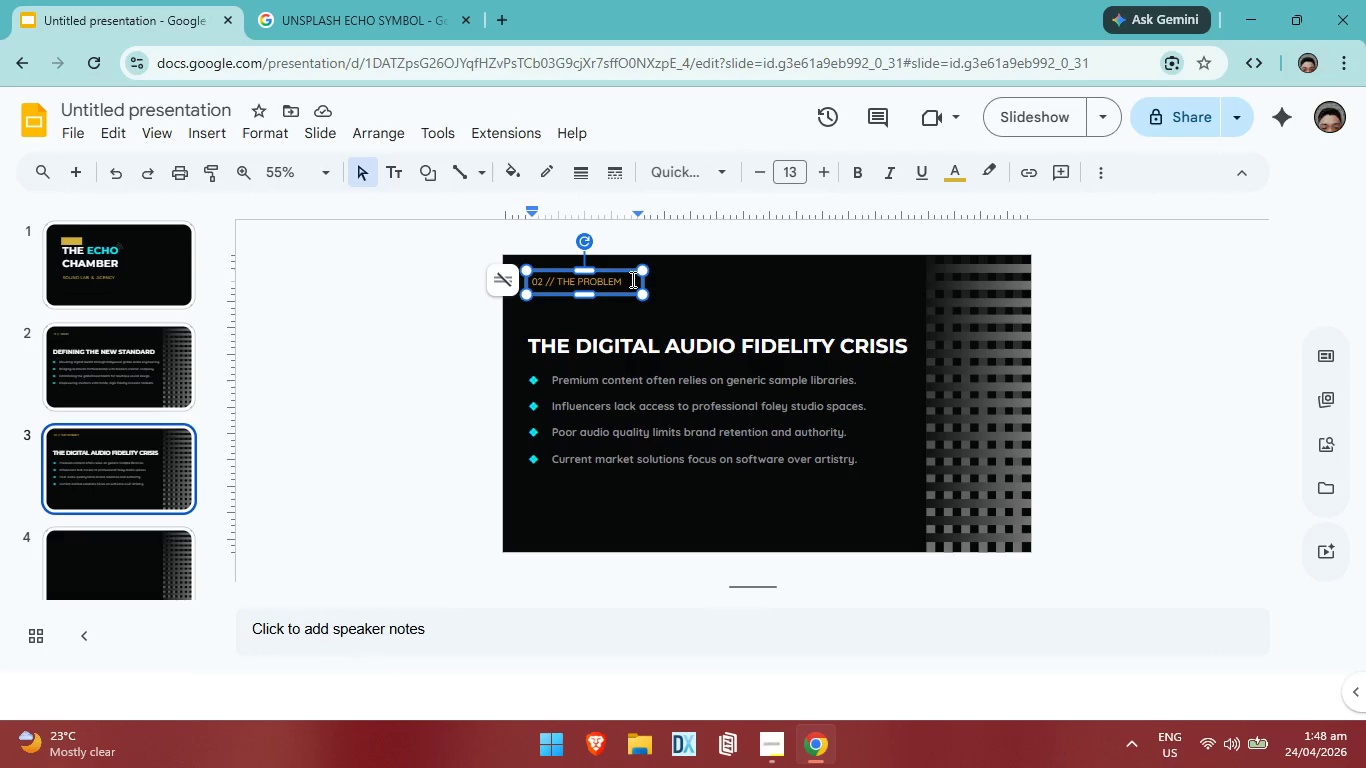 
right_click([631, 279])
 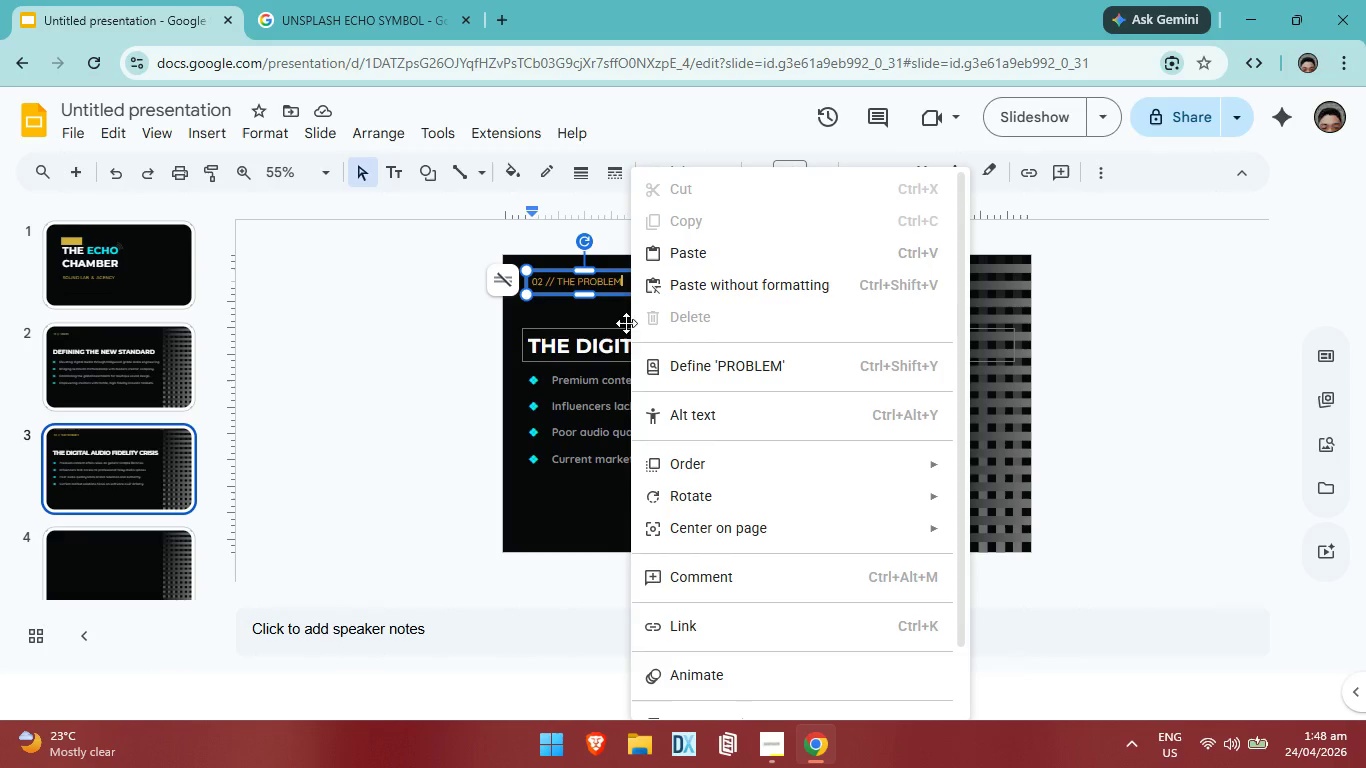 
left_click([621, 311])
 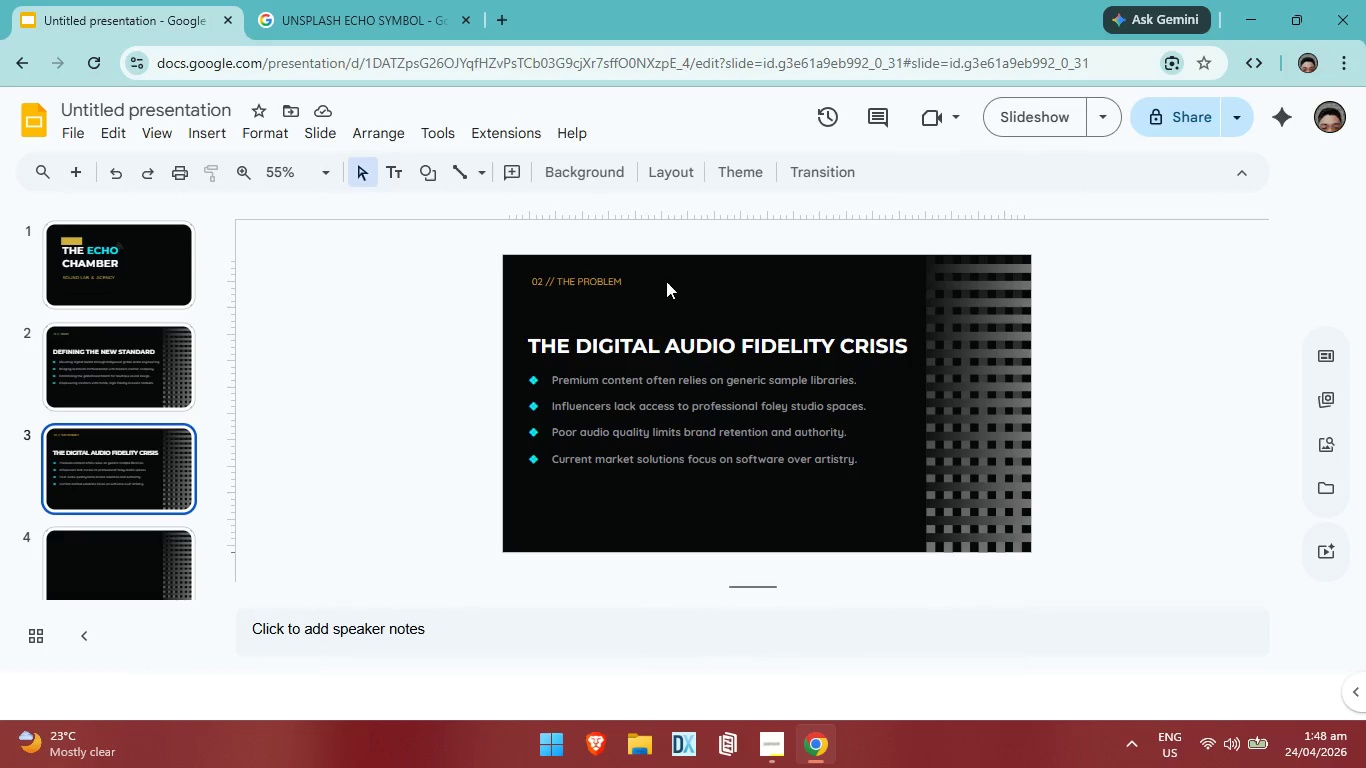 
left_click_drag(start_coordinate=[666, 281], to_coordinate=[529, 278])
 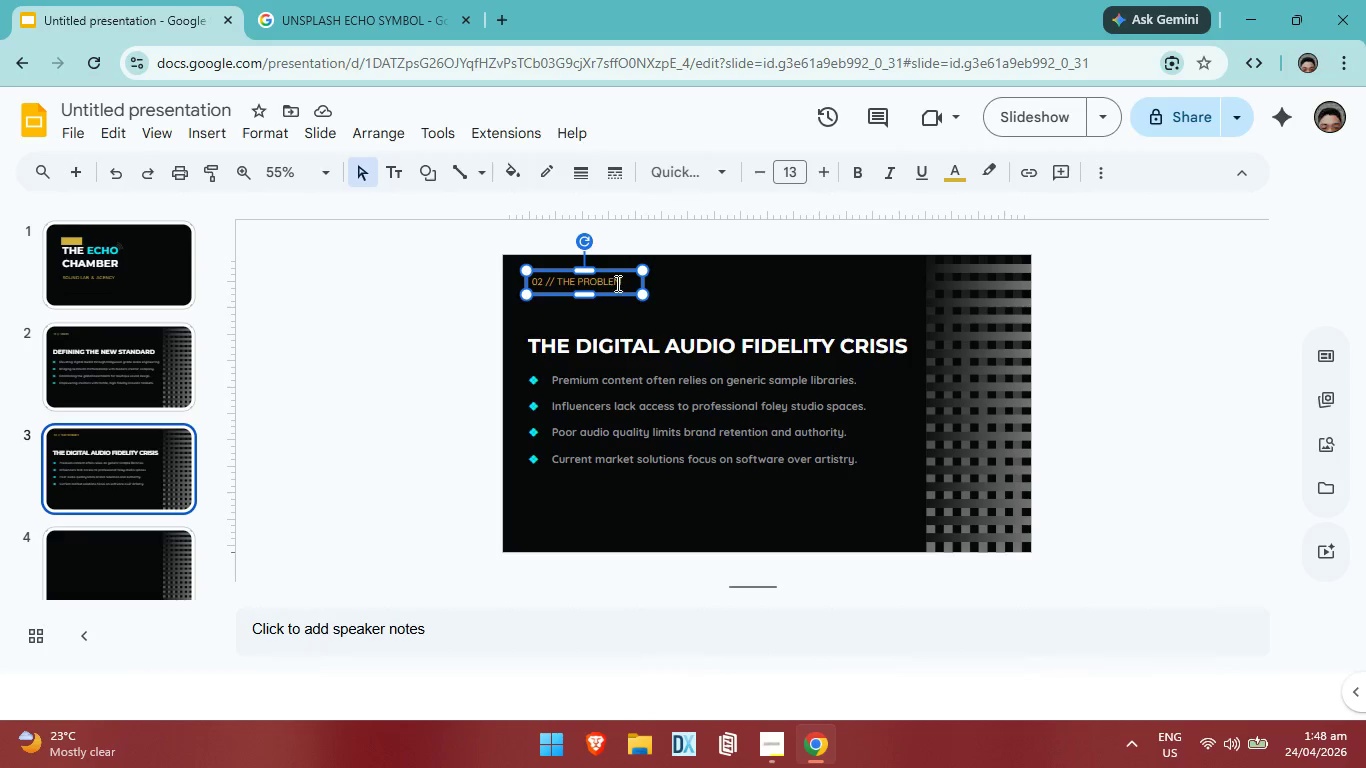 
right_click([616, 283])
 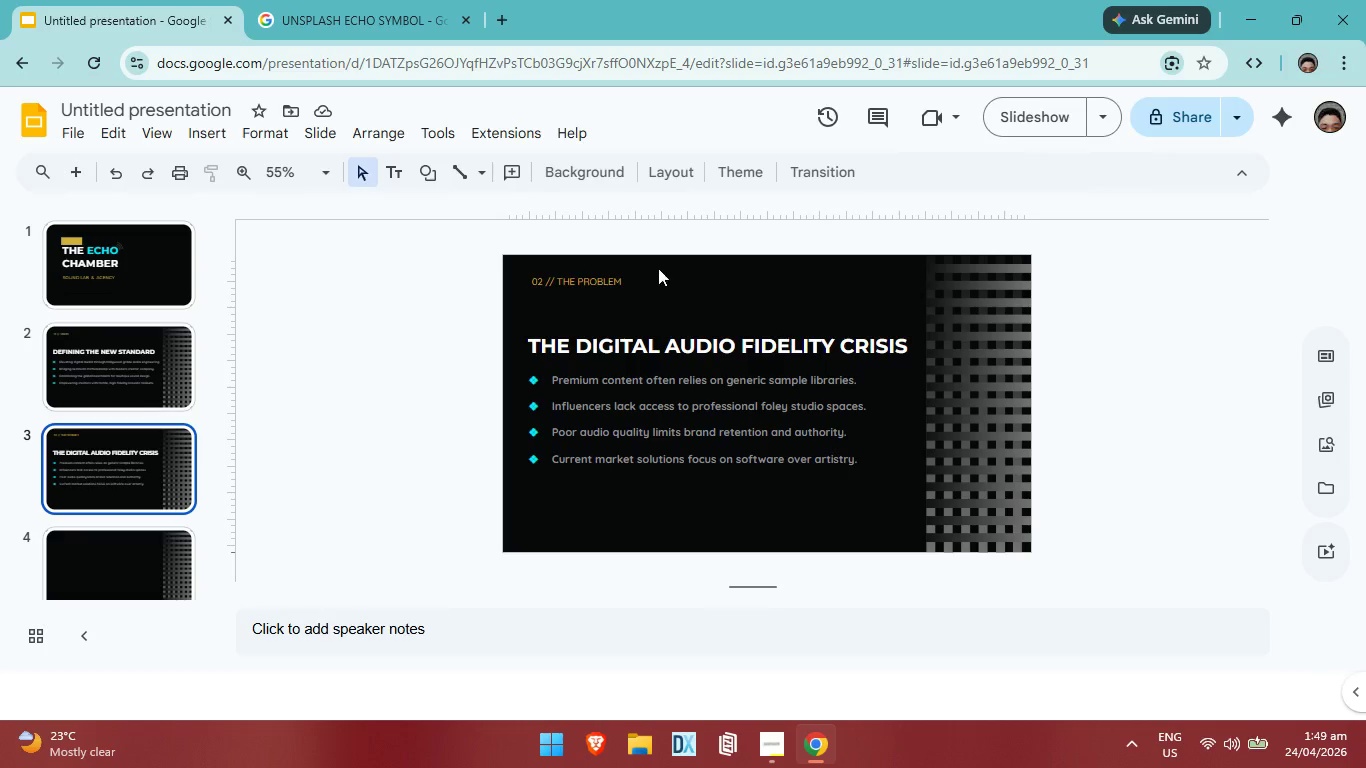 
left_click([579, 282])
 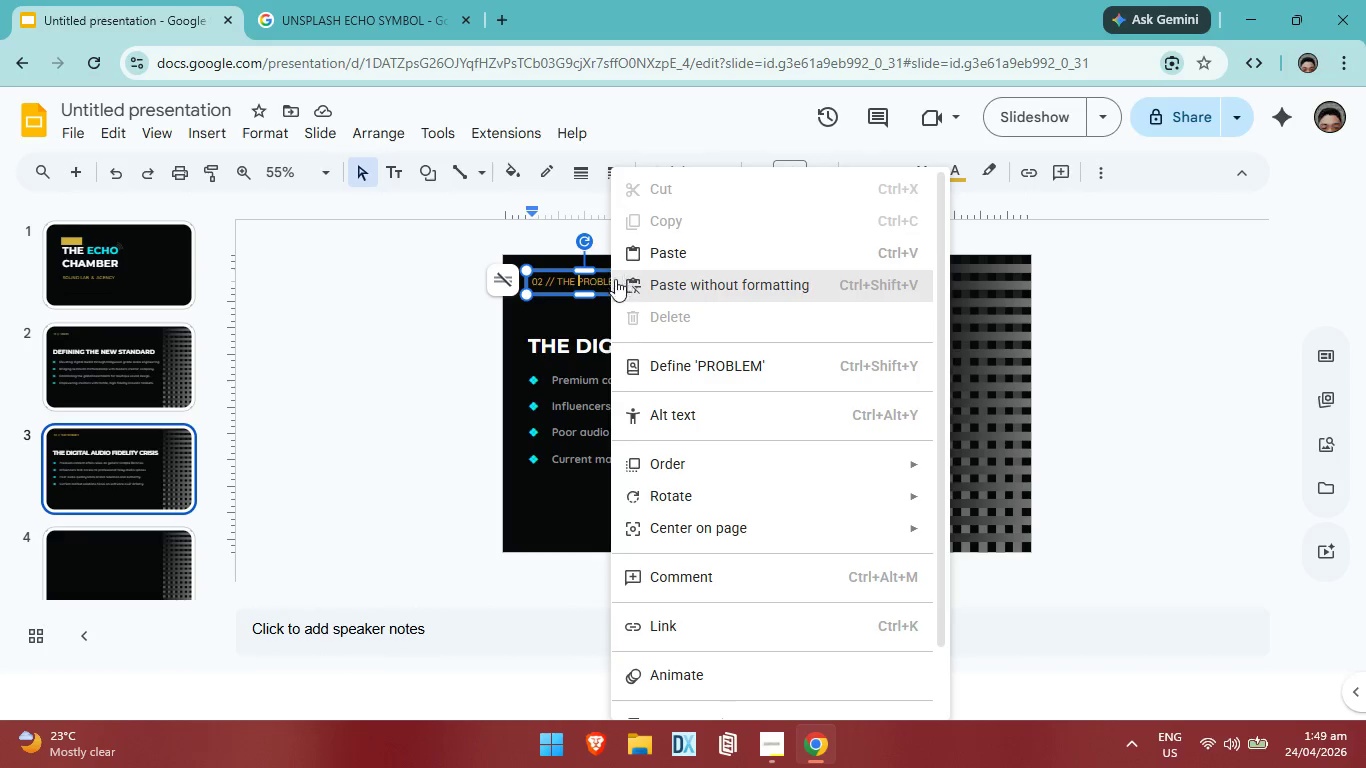 
left_click([1139, 286])
 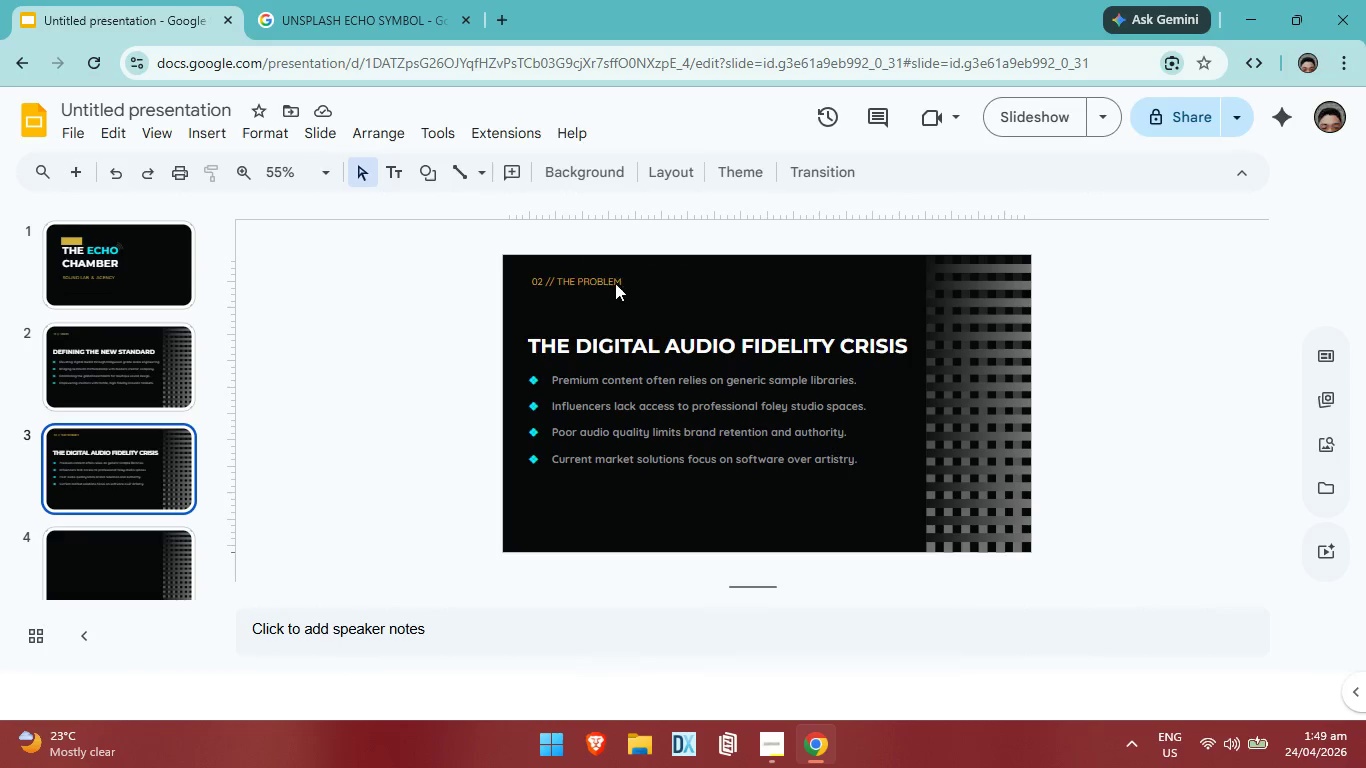 
left_click([612, 283])
 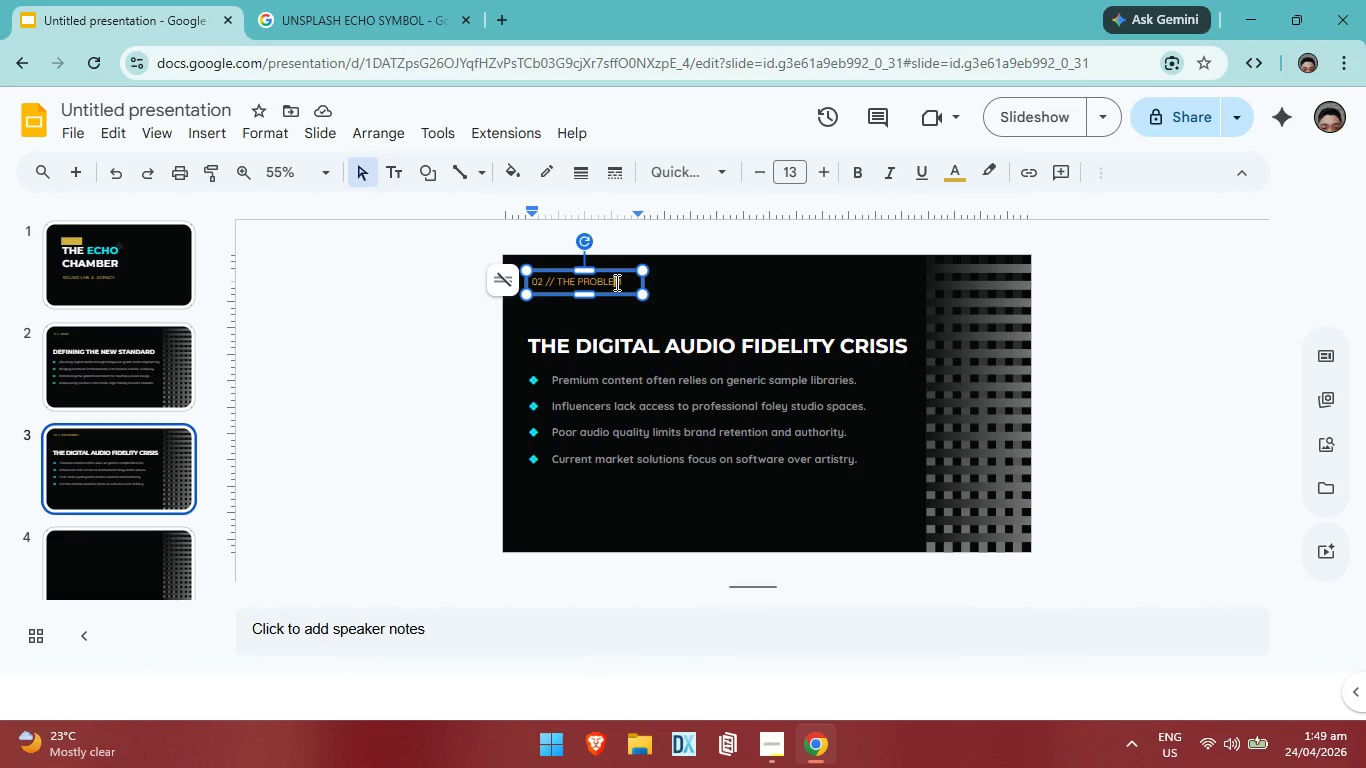 
right_click([617, 276])
 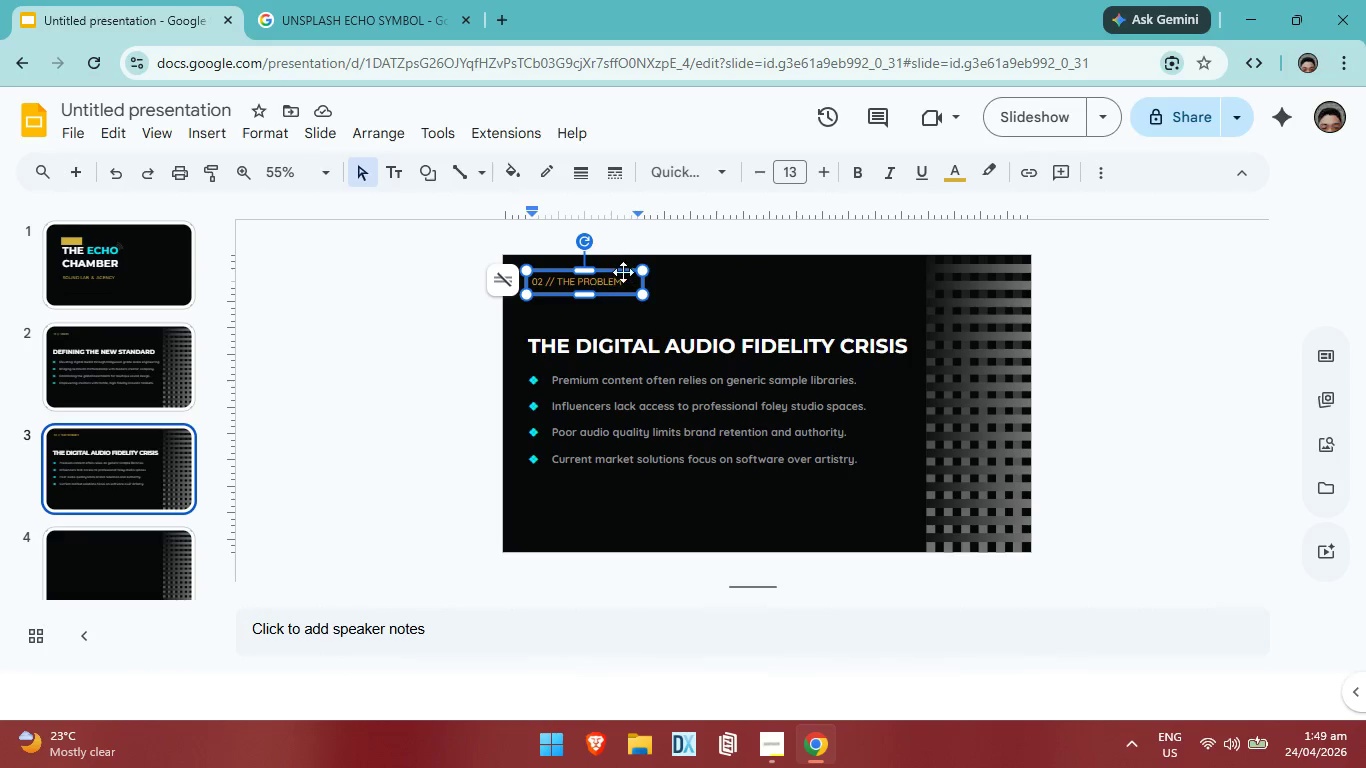 
left_click([622, 271])
 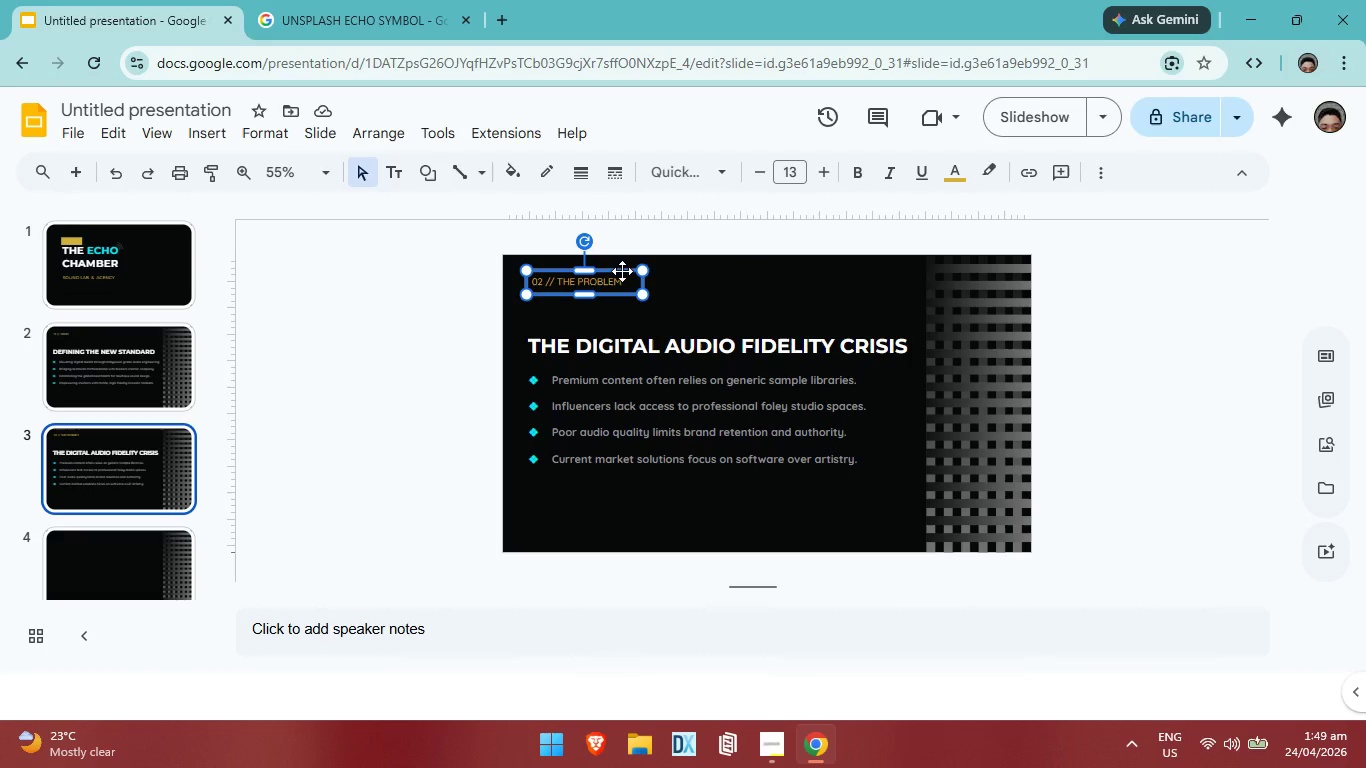 
right_click([622, 271])
 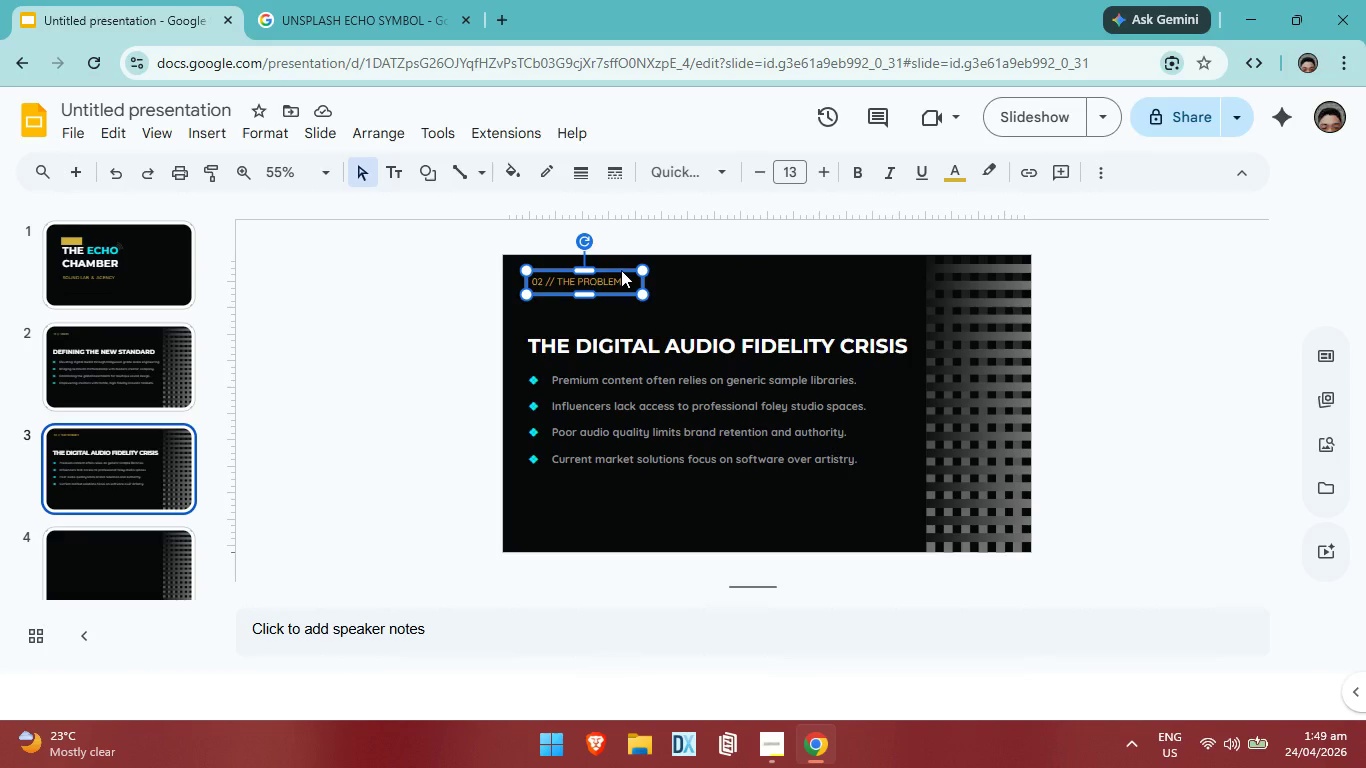 
right_click([621, 270])
 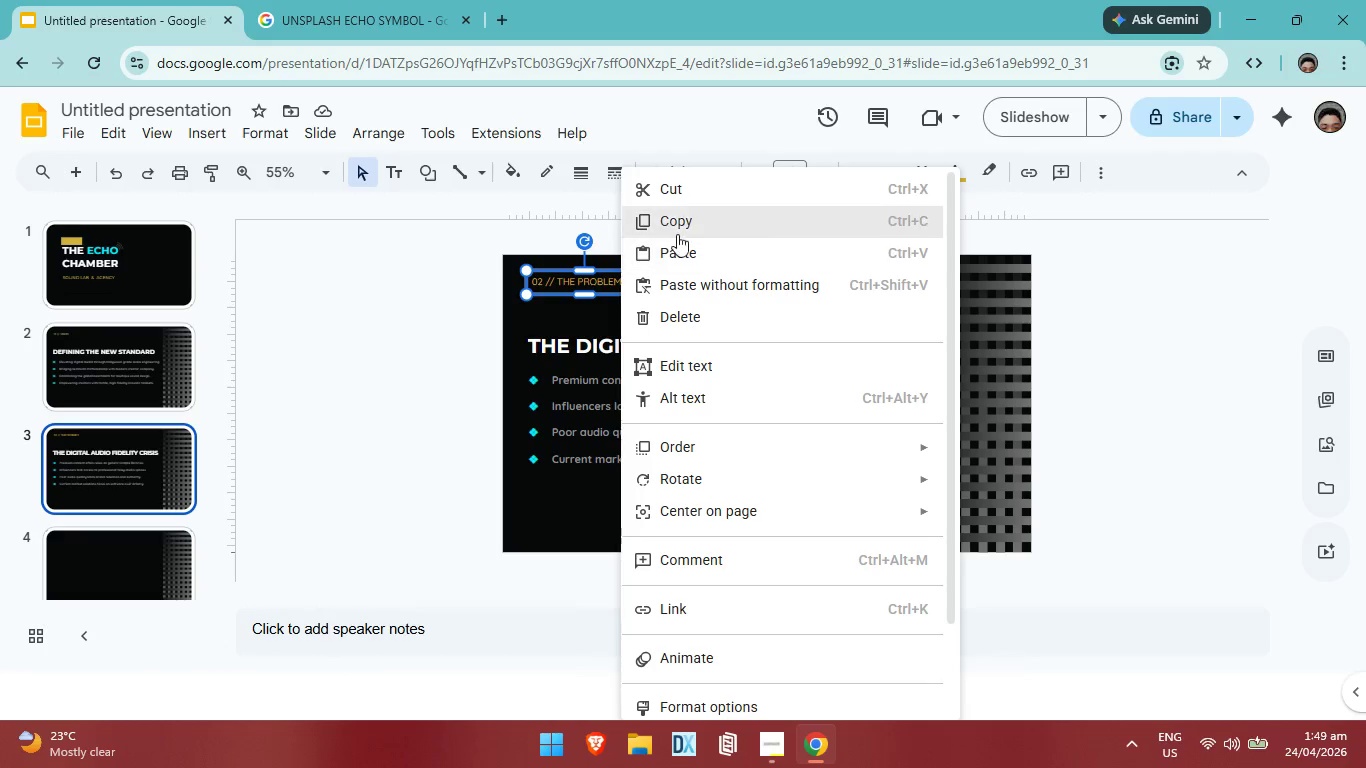 
left_click([678, 231])
 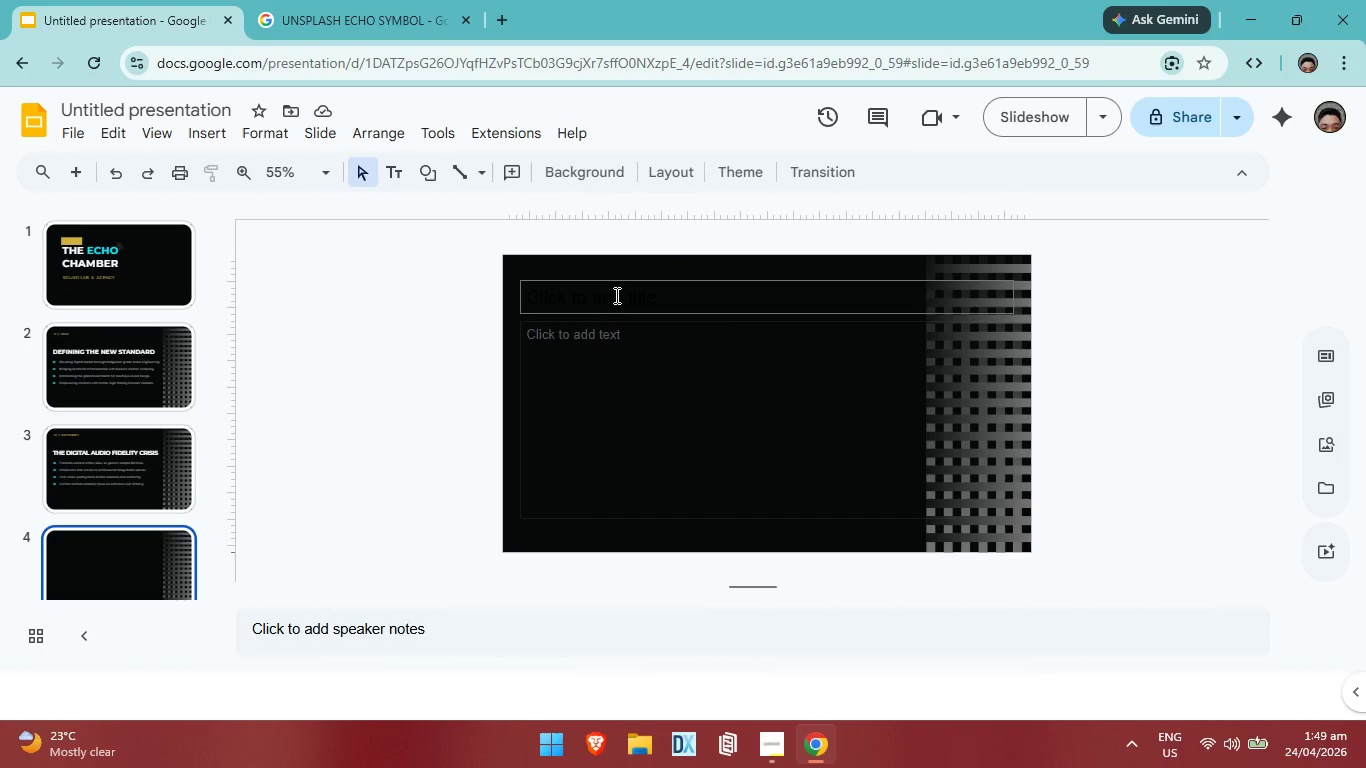 
left_click([658, 344])
 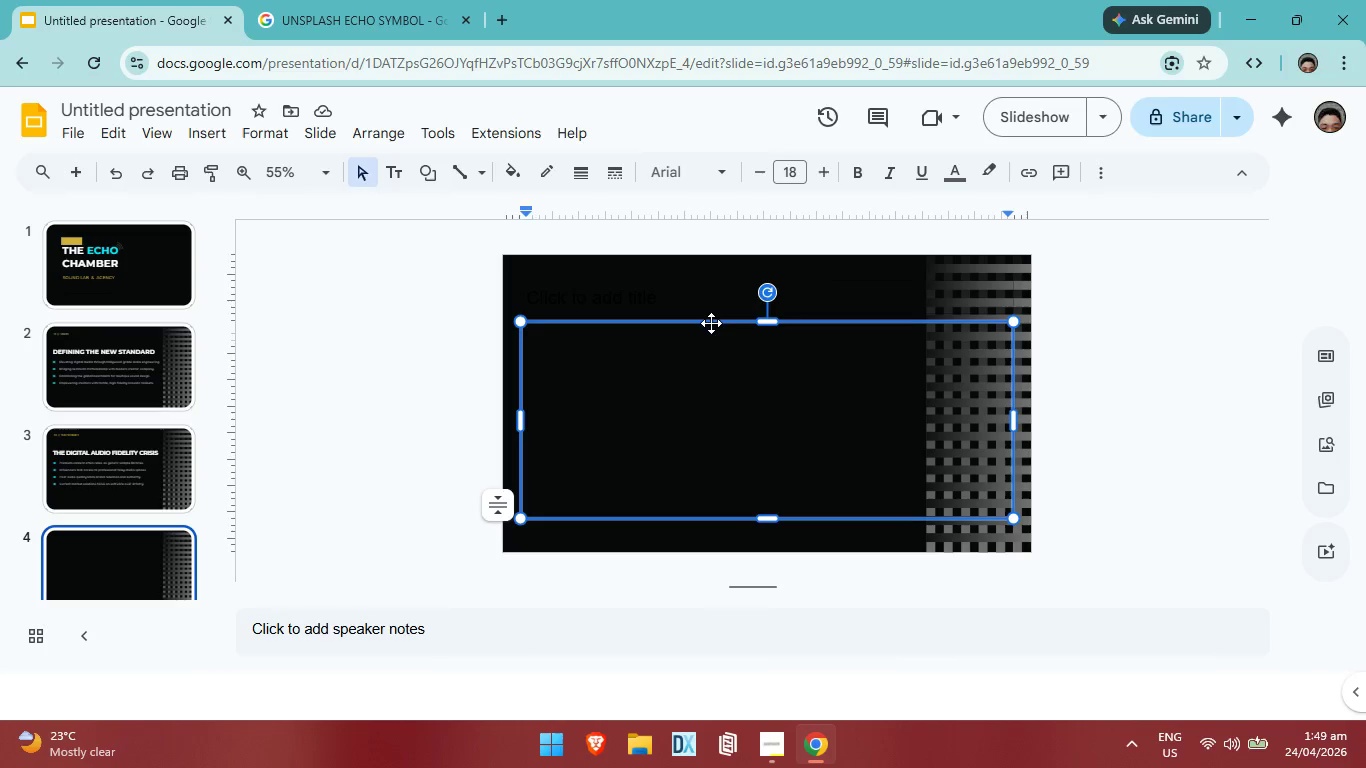 
left_click_drag(start_coordinate=[711, 323], to_coordinate=[709, 340])
 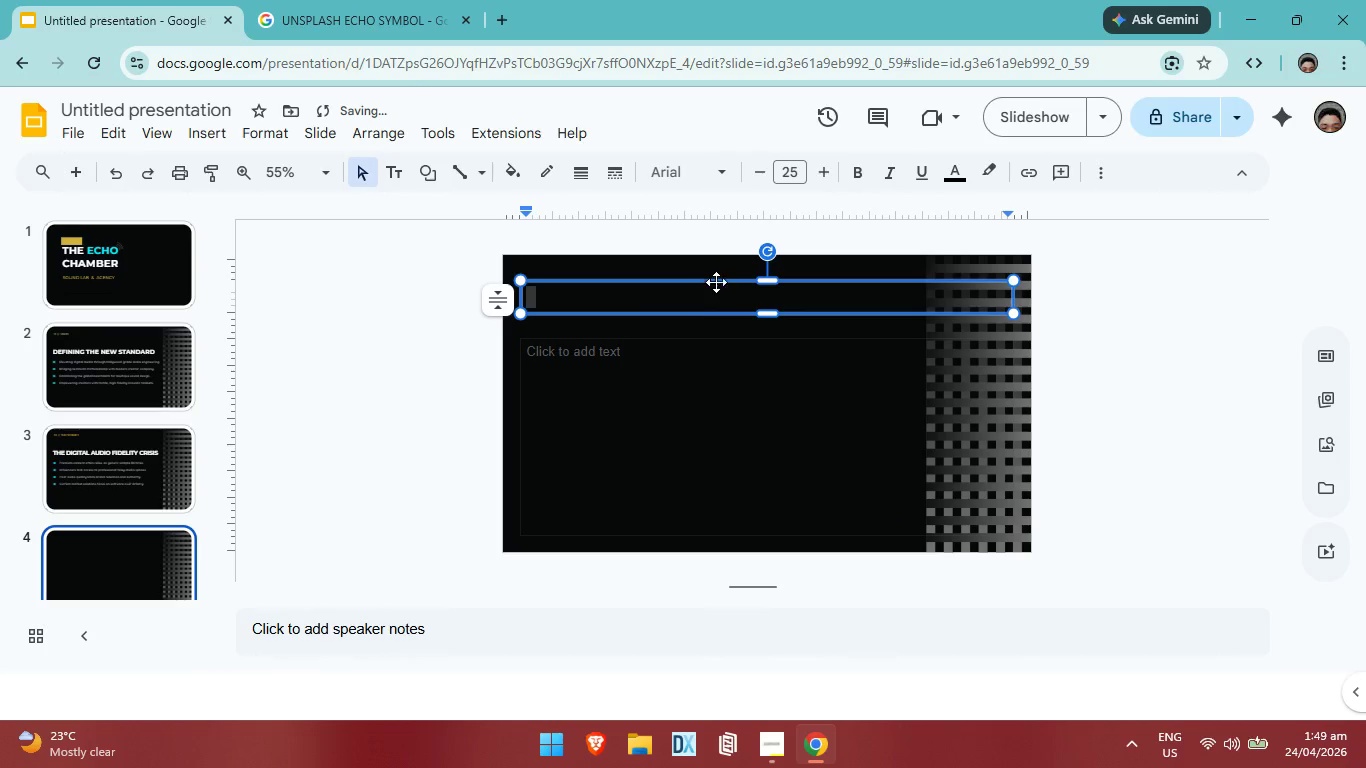 
left_click_drag(start_coordinate=[716, 279], to_coordinate=[715, 301])
 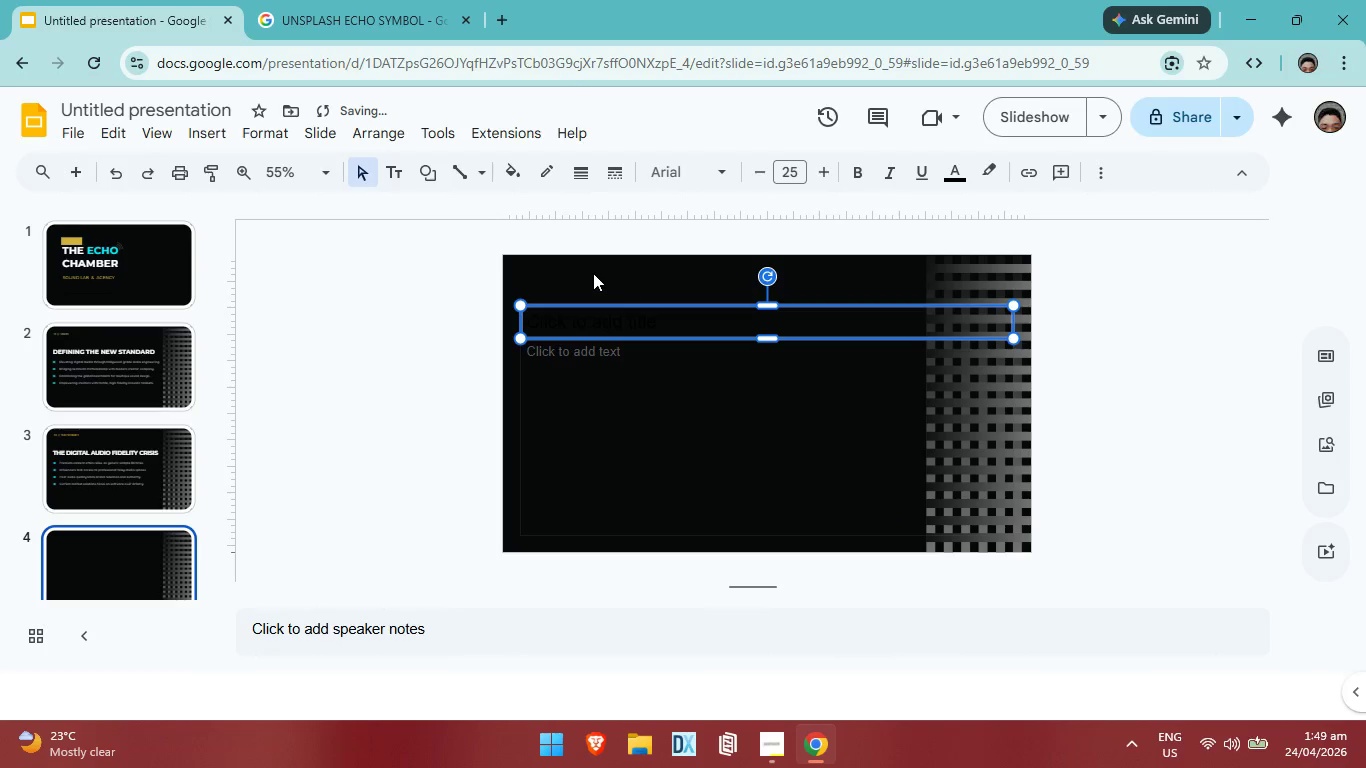 
left_click([592, 272])
 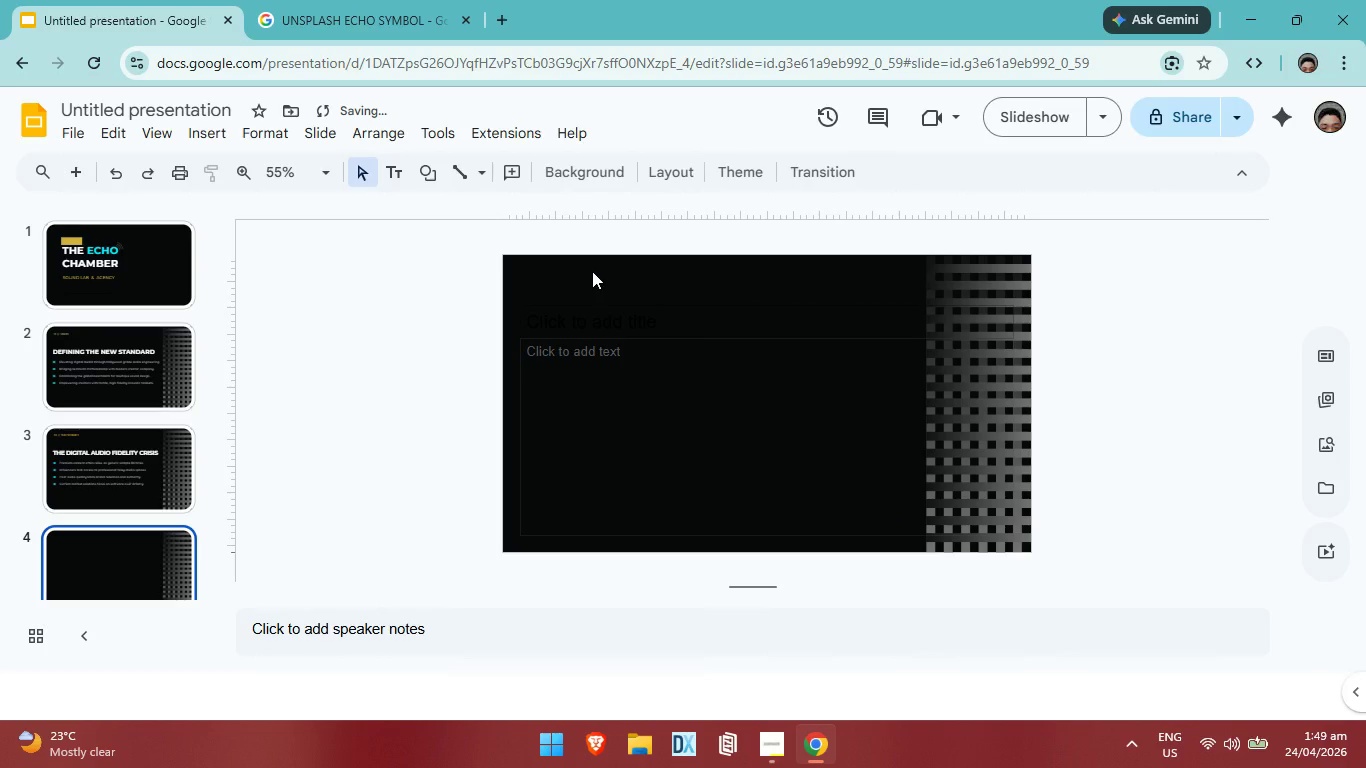 
key(Control+V)
 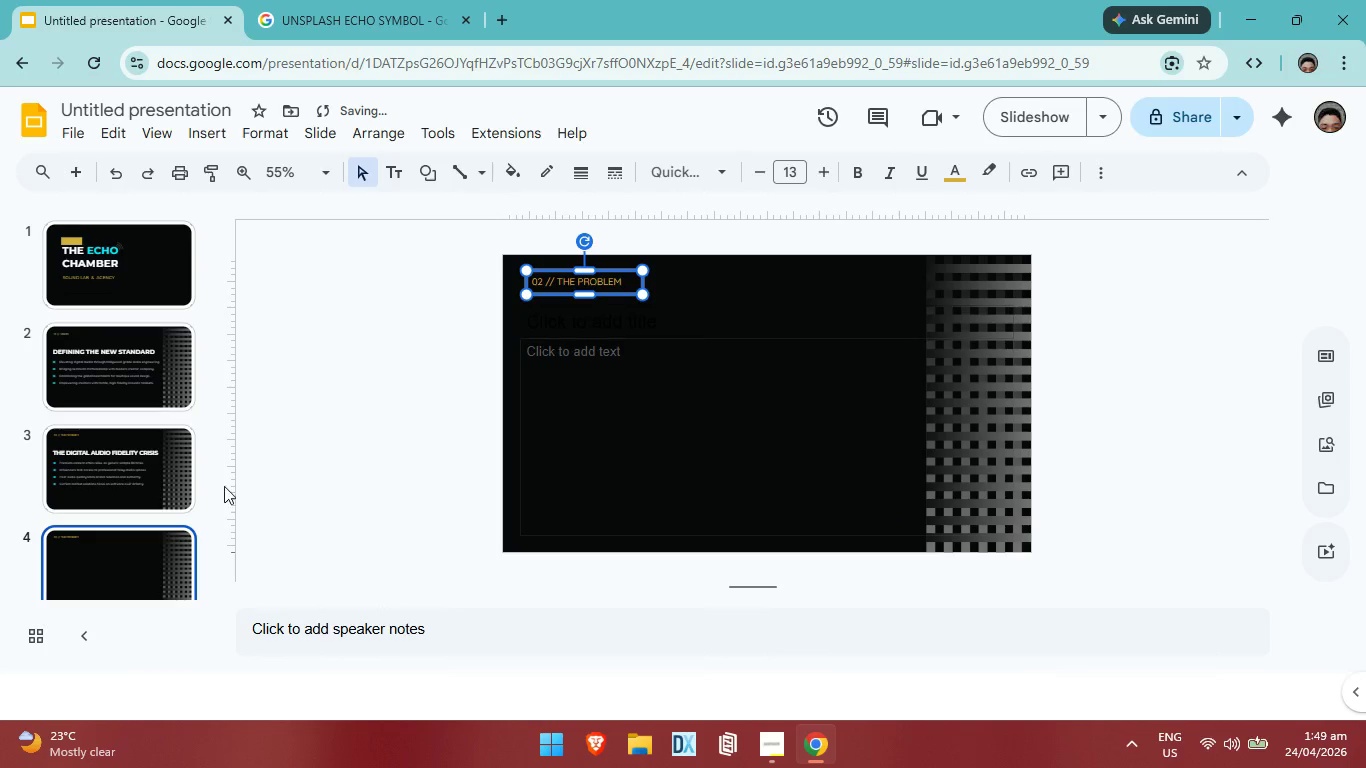 
scroll: coordinate [158, 489], scroll_direction: down, amount: 7.0
 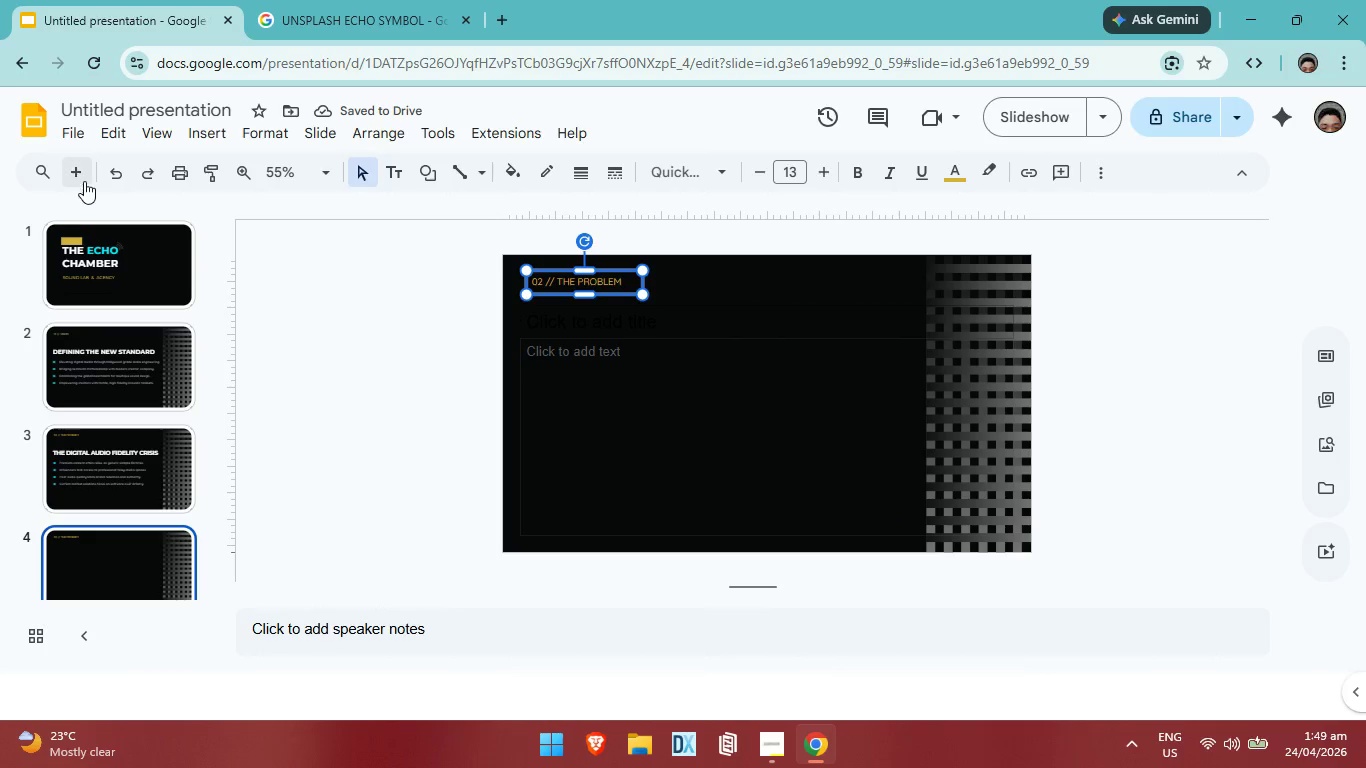 
left_click([83, 178])
 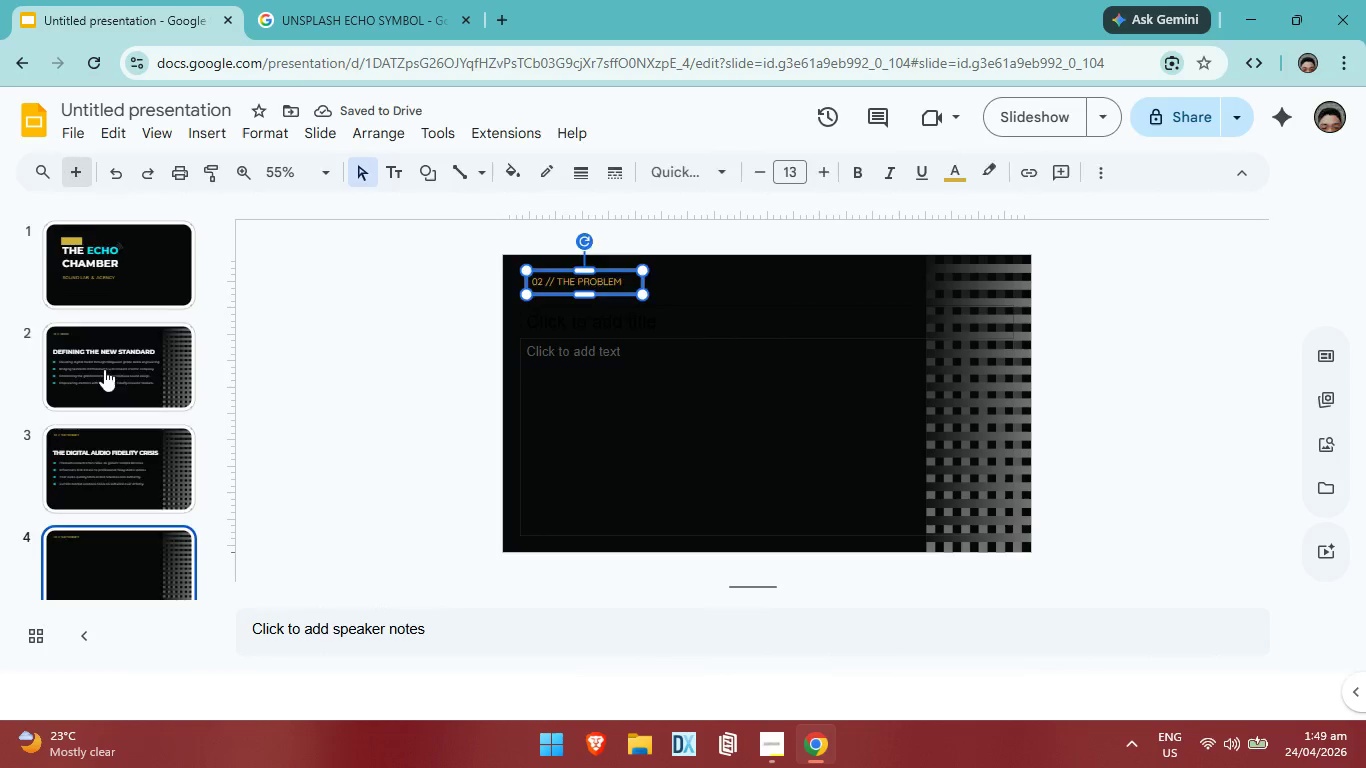 
scroll: coordinate [142, 521], scroll_direction: down, amount: 4.0
 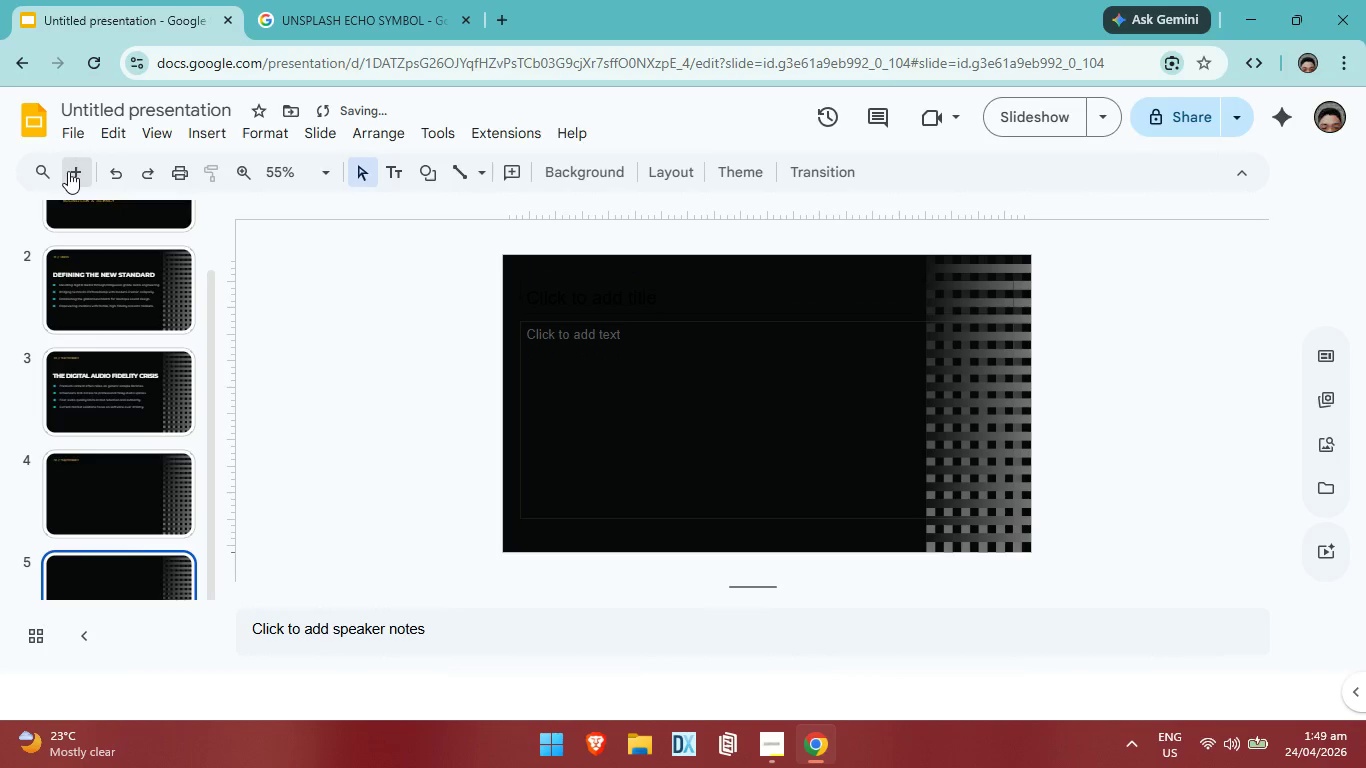 
double_click([68, 171])
 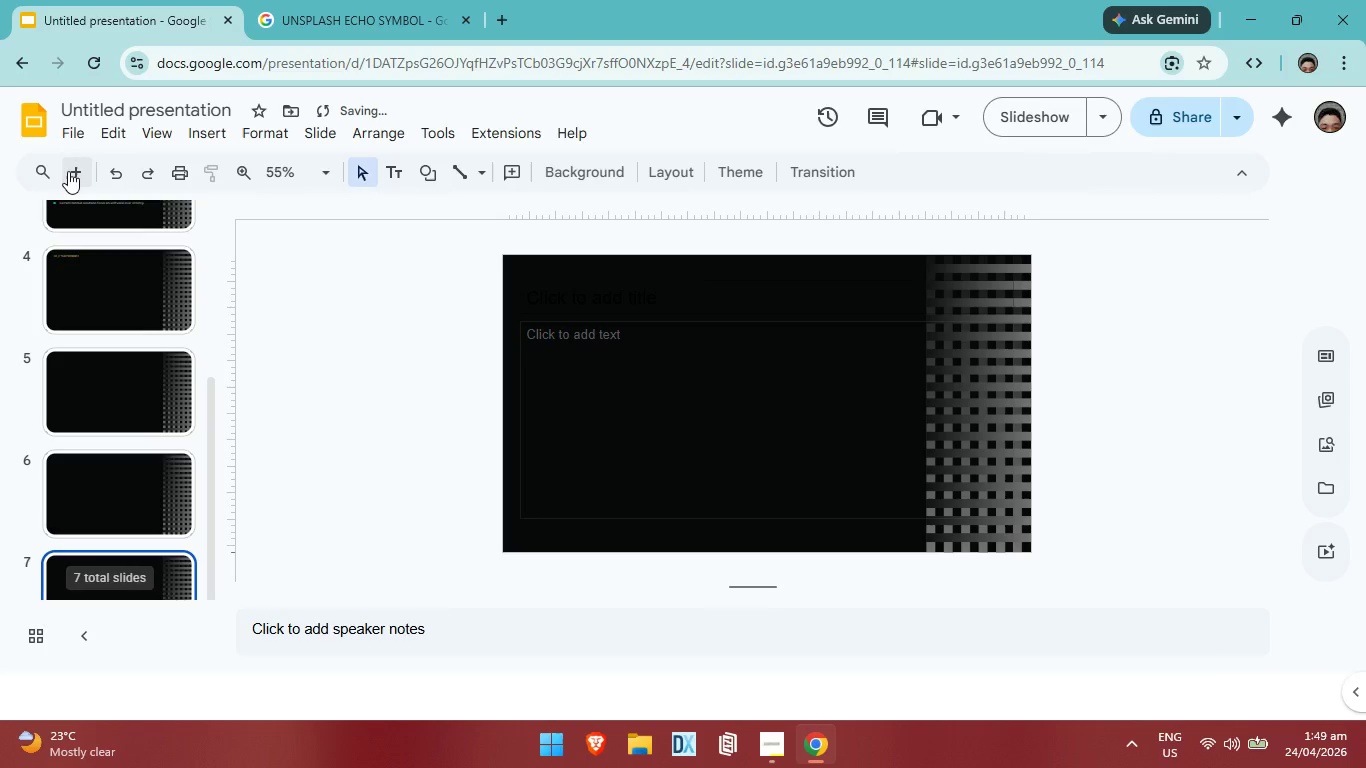 
triple_click([68, 171])
 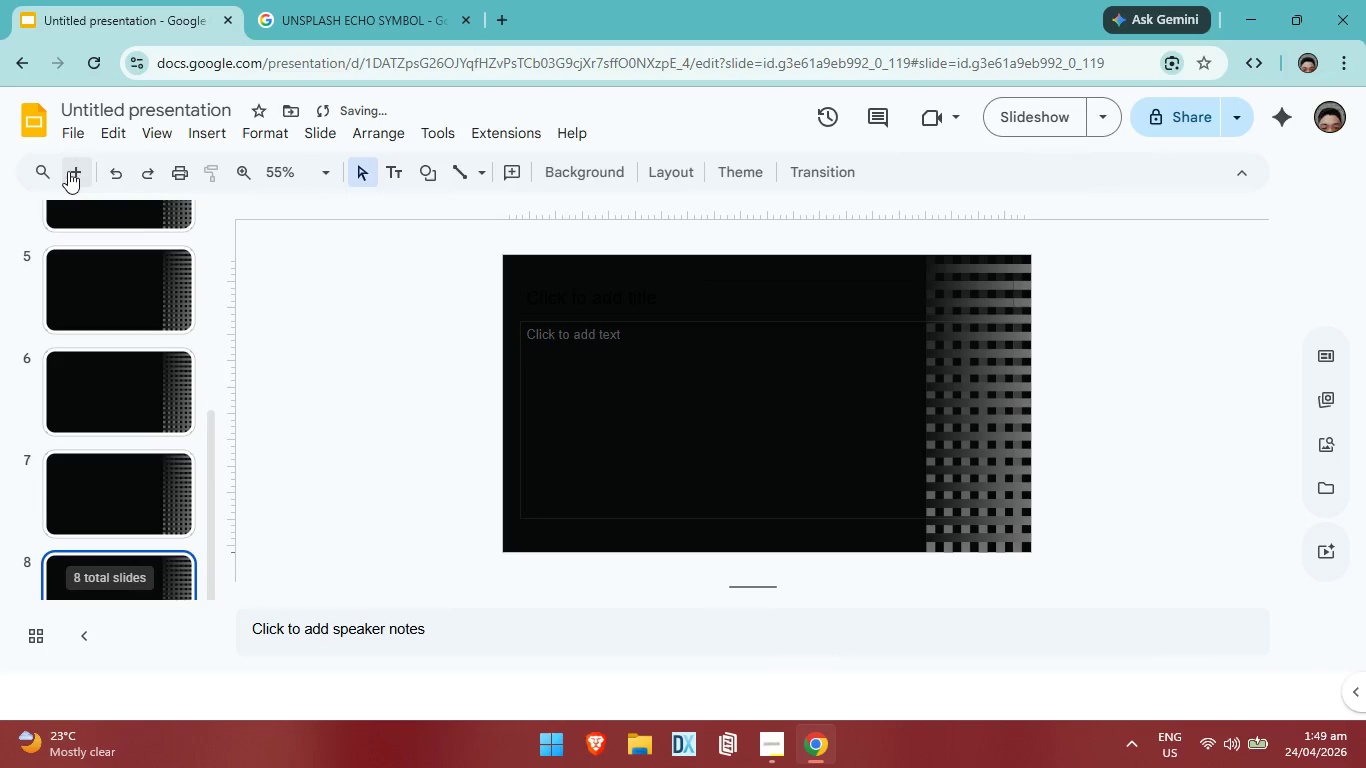 
triple_click([68, 171])
 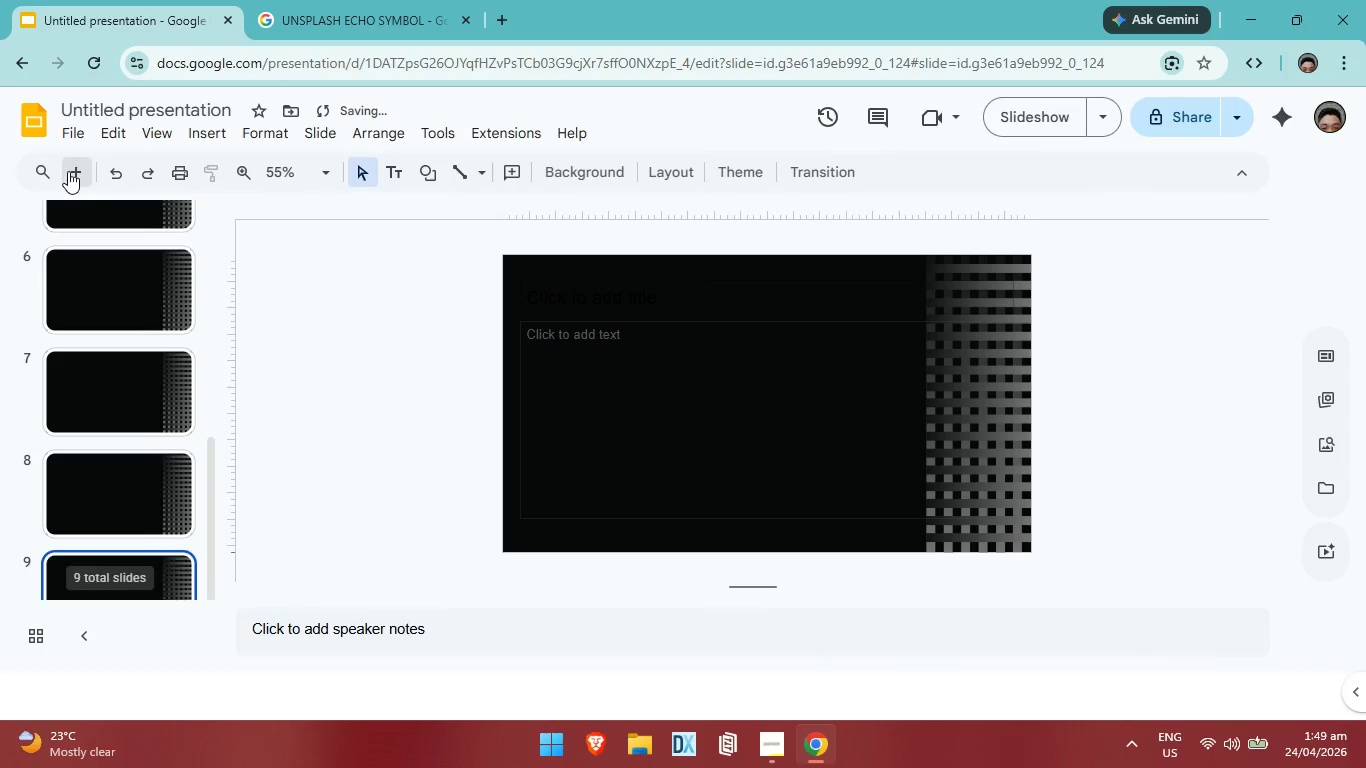 
triple_click([68, 171])
 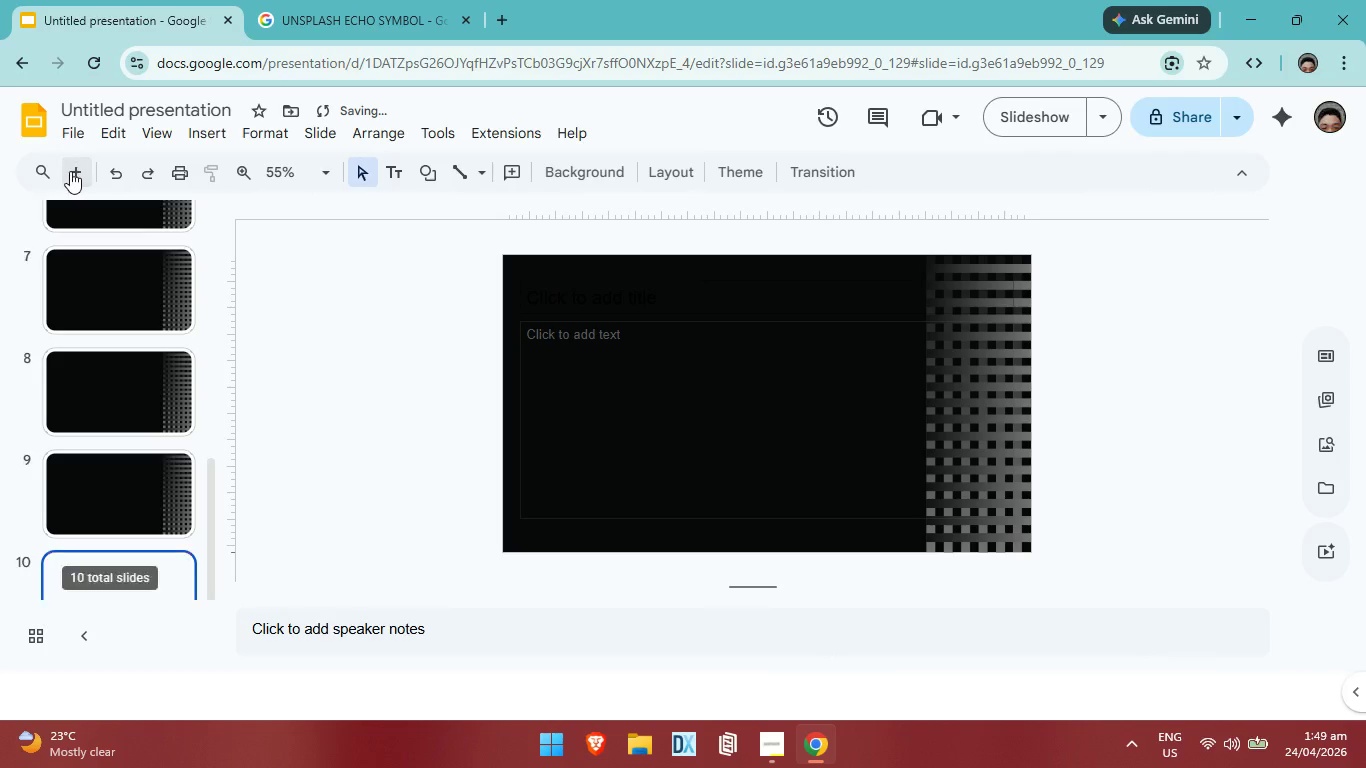 
triple_click([70, 171])
 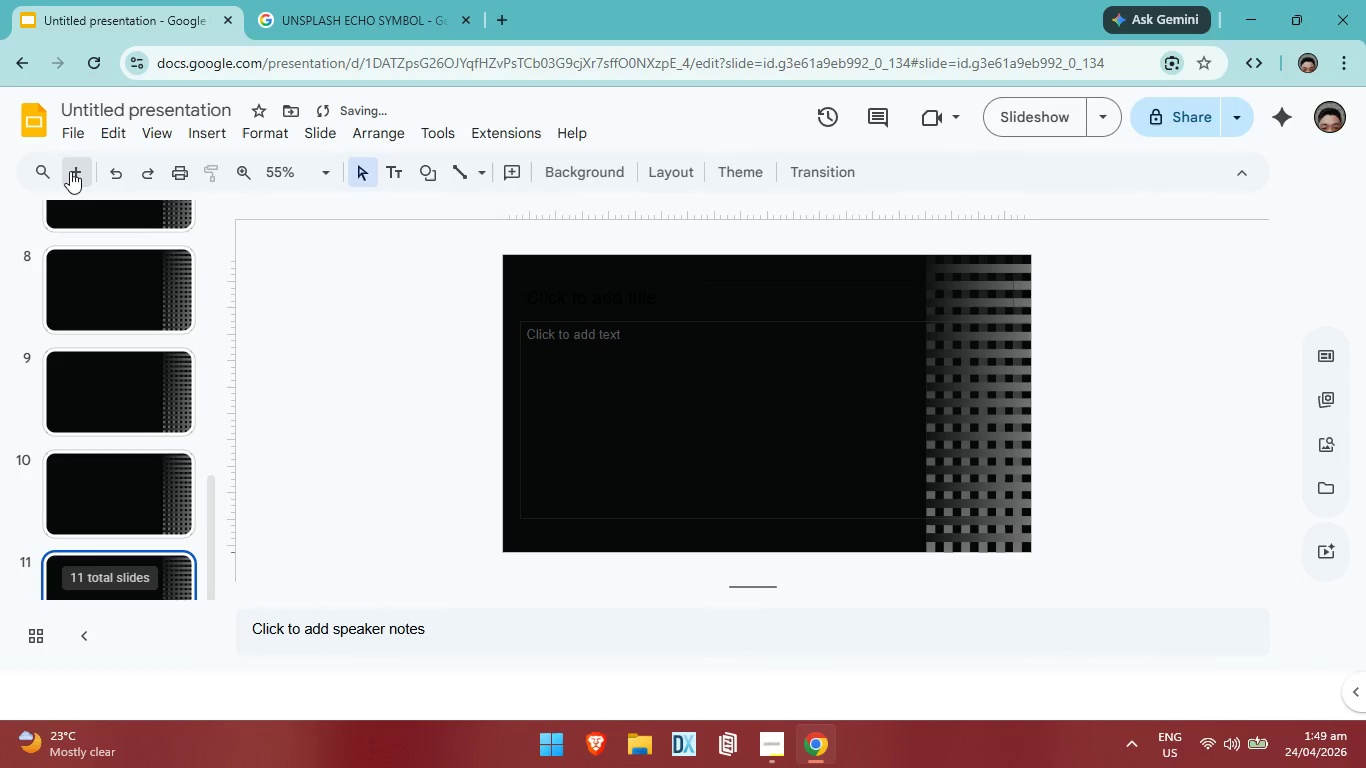 
triple_click([70, 171])
 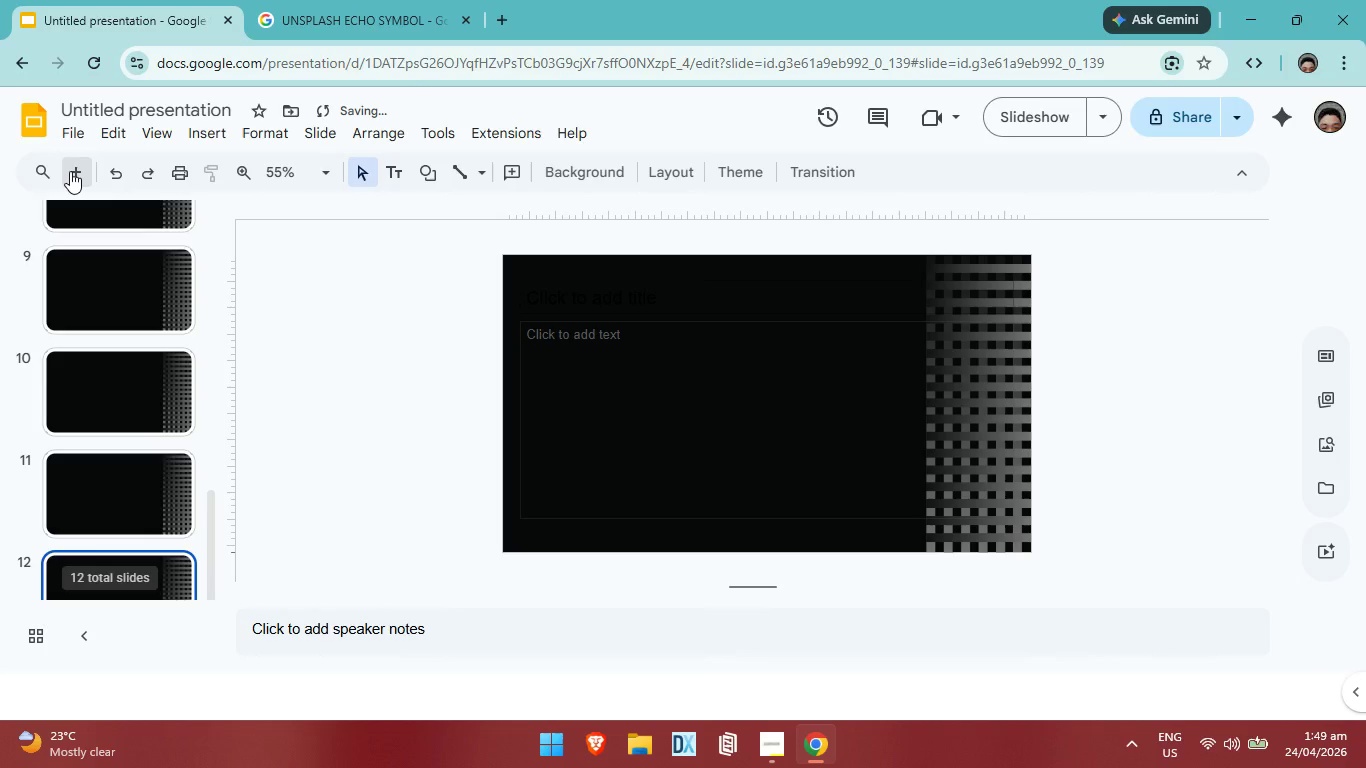 
triple_click([70, 171])
 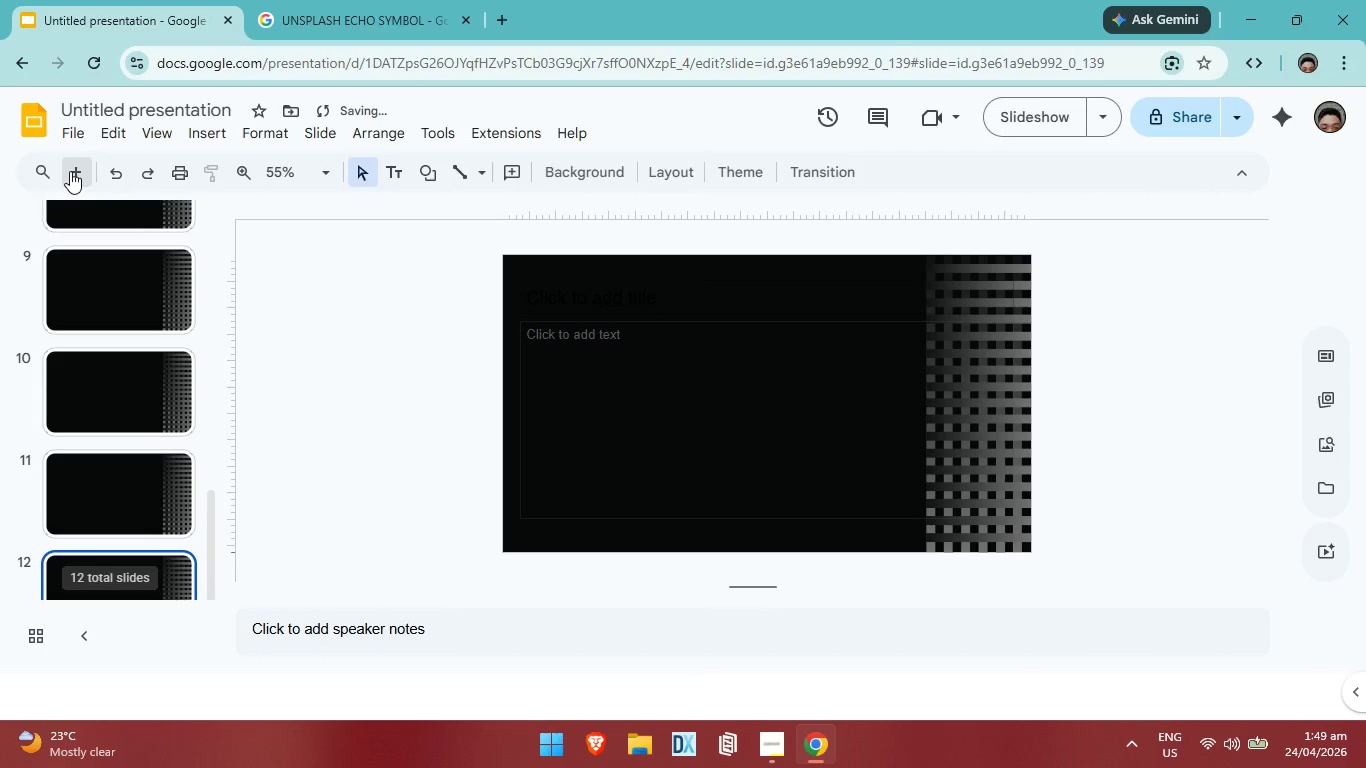 
triple_click([70, 171])
 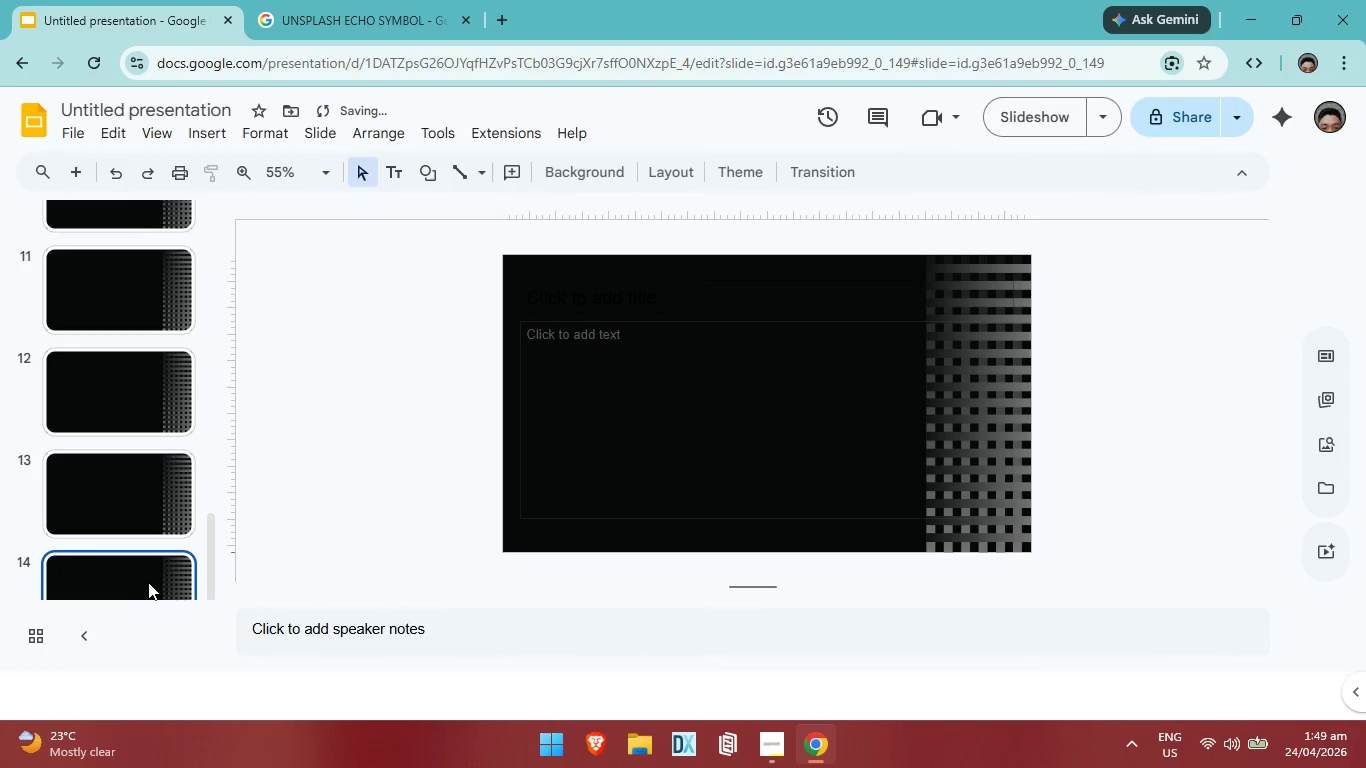 
key(Backspace)
 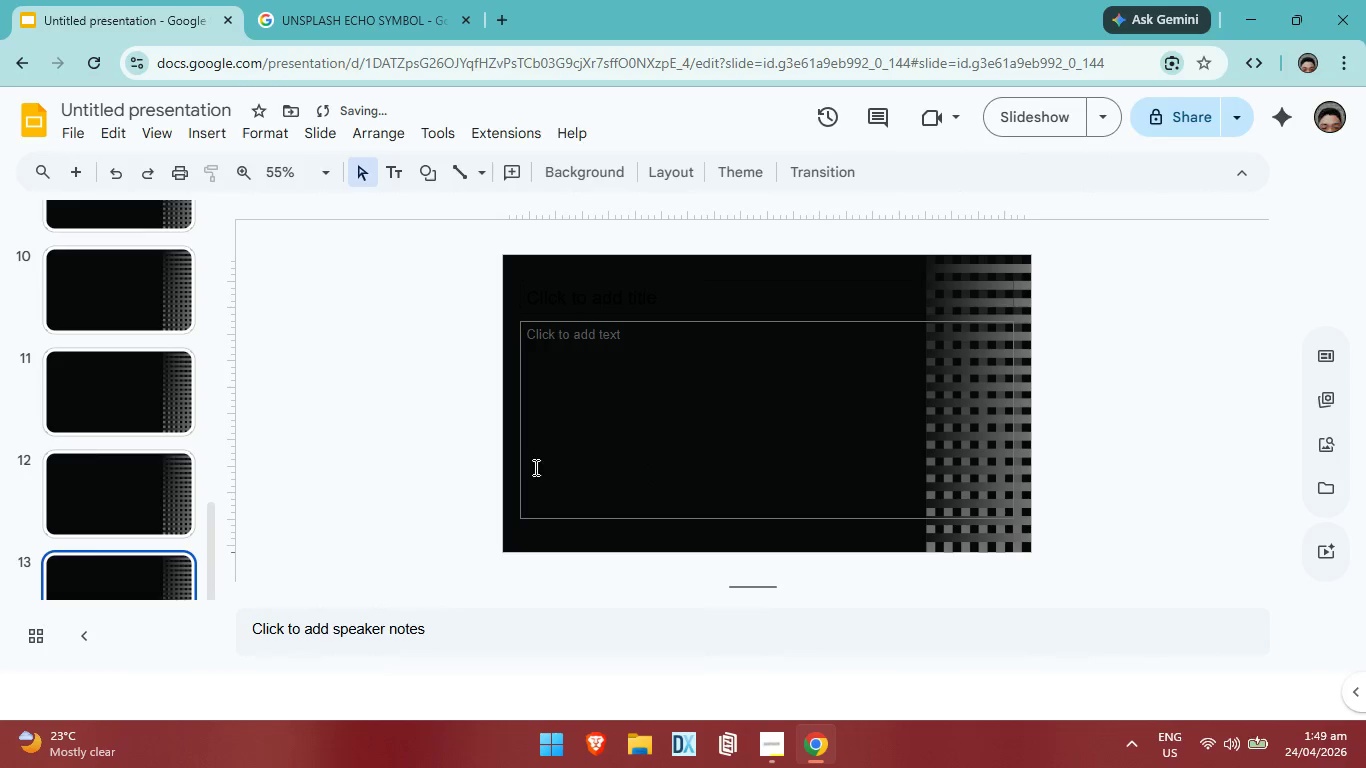 
scroll: coordinate [130, 457], scroll_direction: up, amount: 15.0
 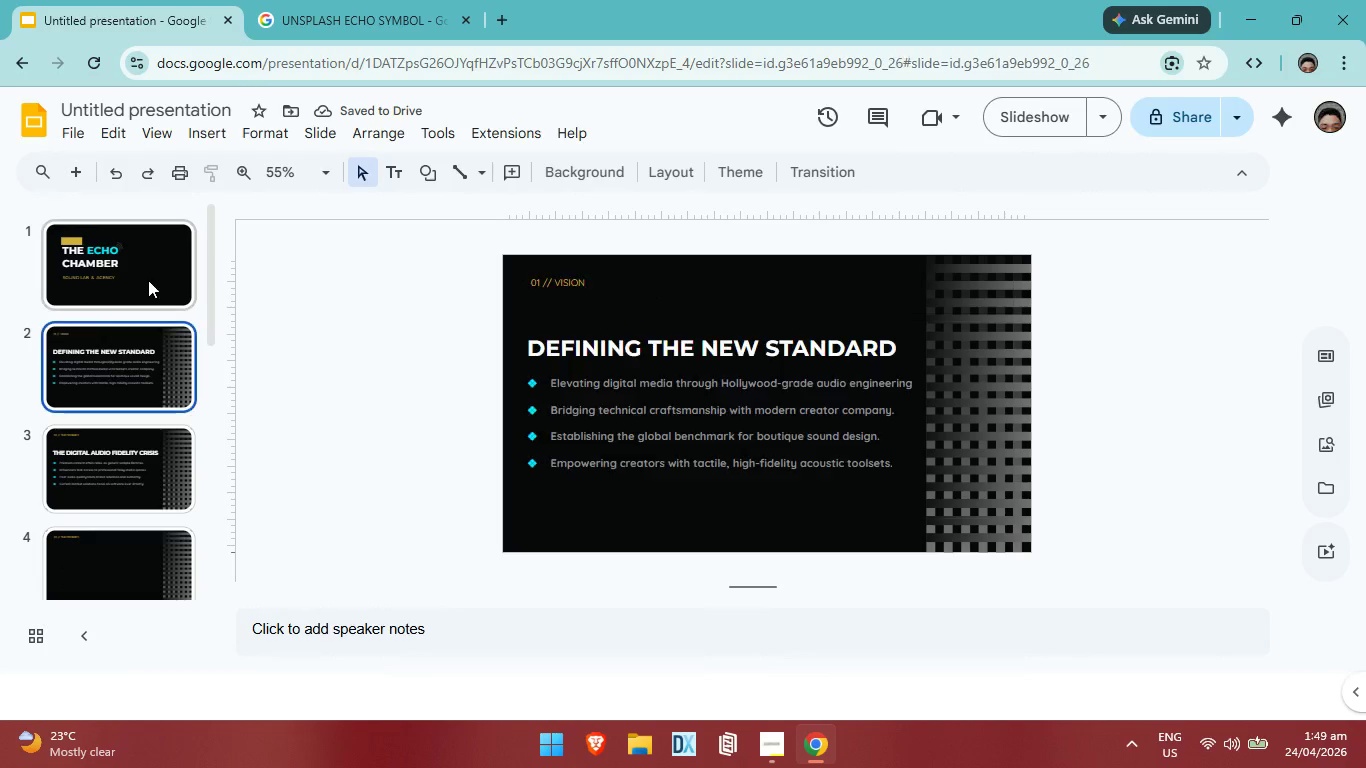 
double_click([146, 269])
 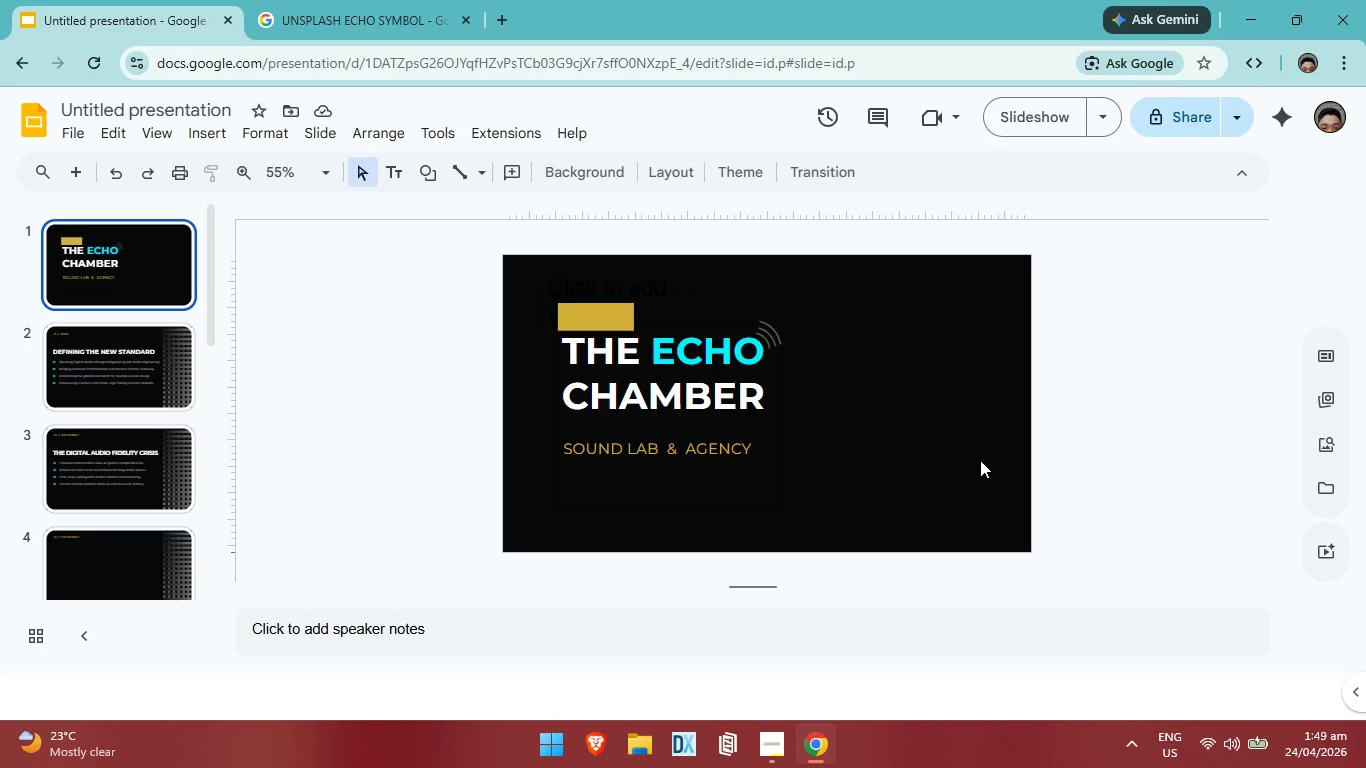 
wait(8.86)
 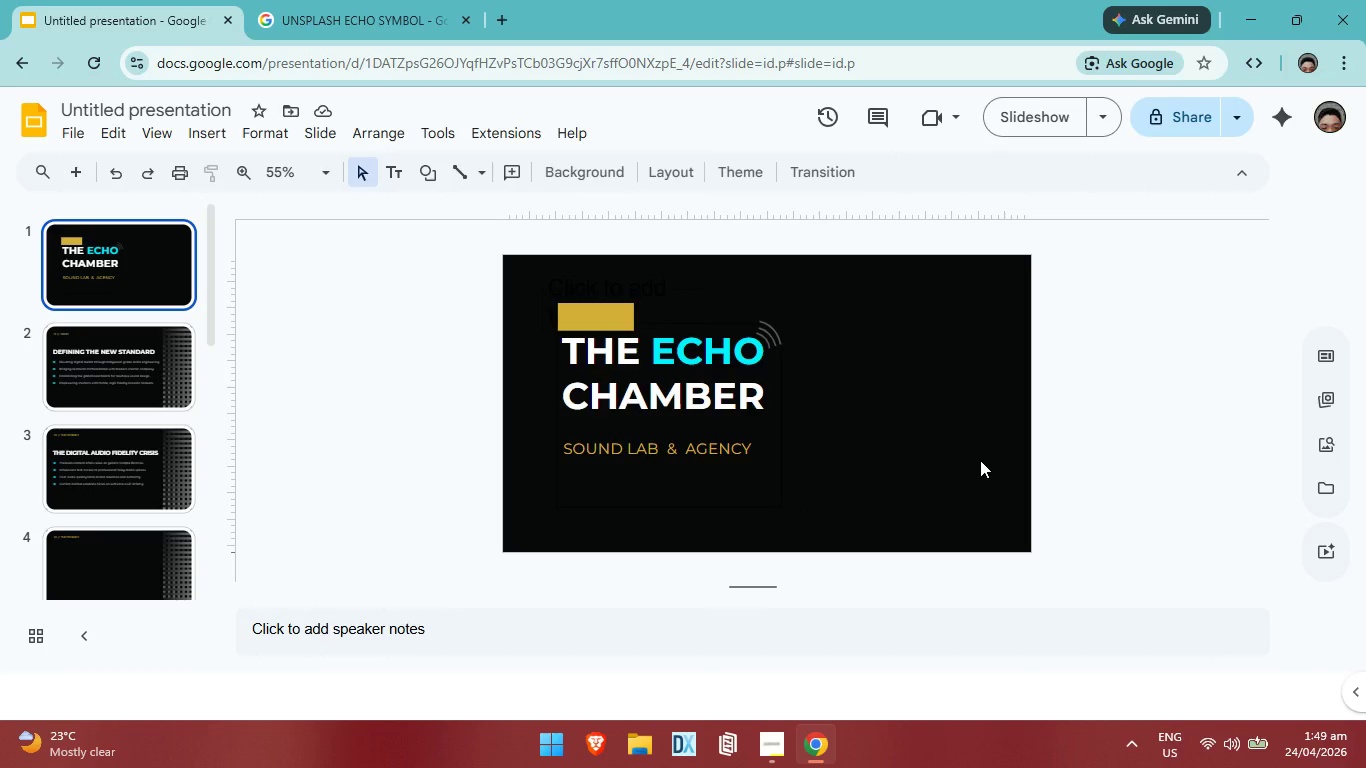 
left_click([136, 355])
 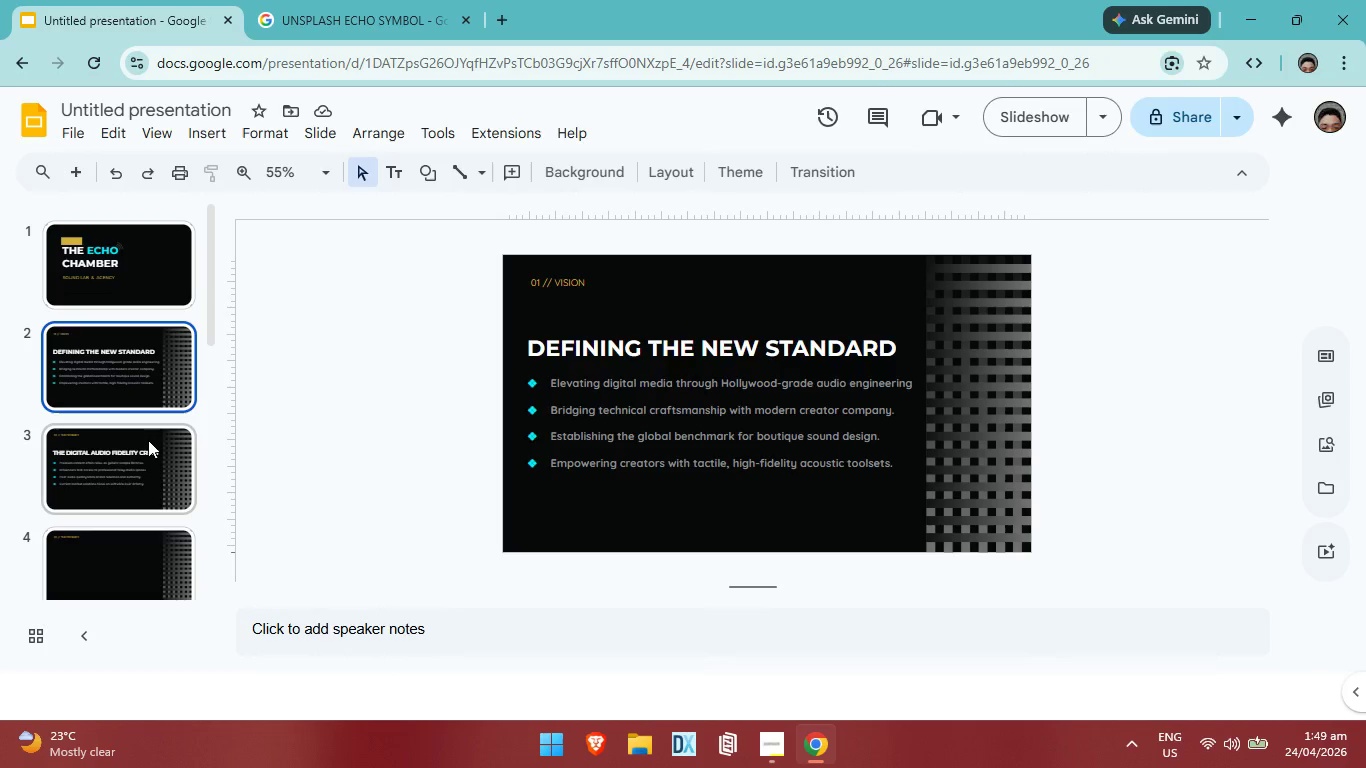 
left_click([148, 440])
 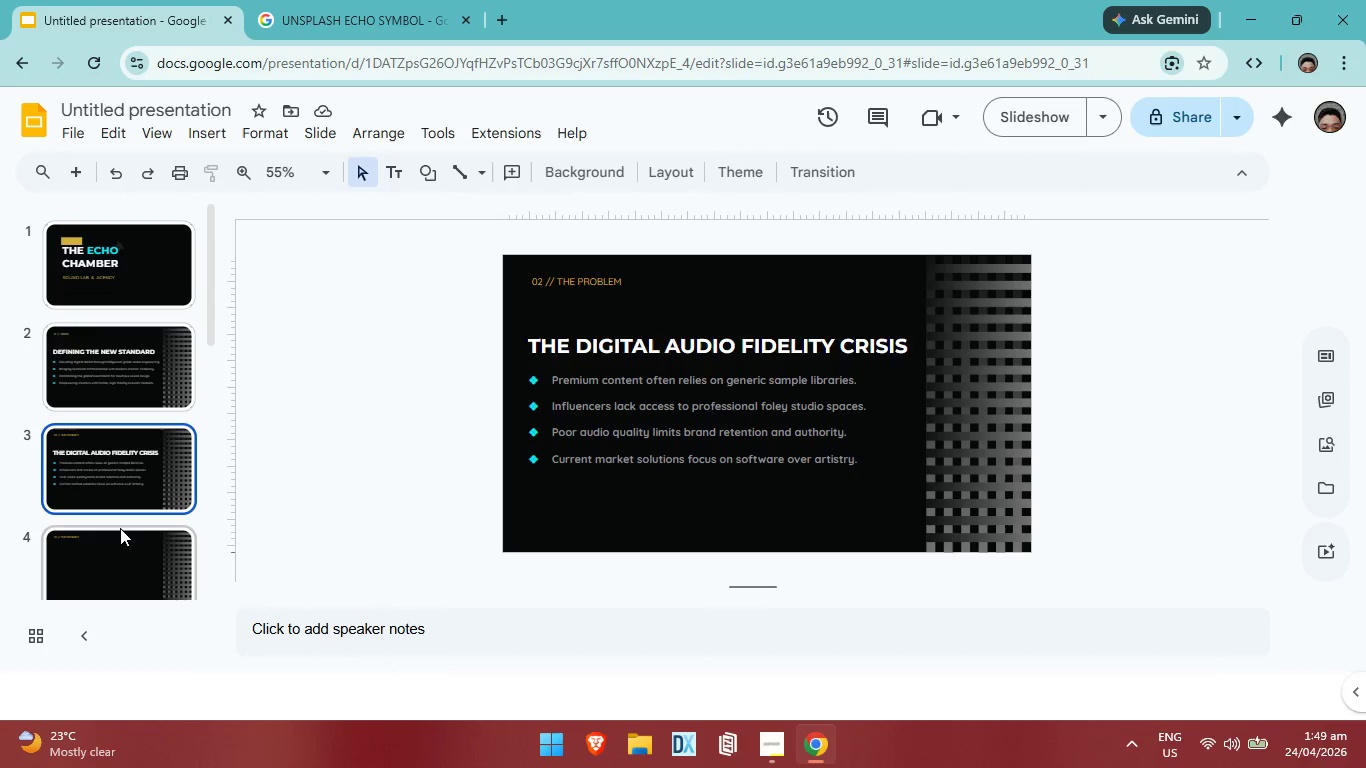 
left_click([119, 529])
 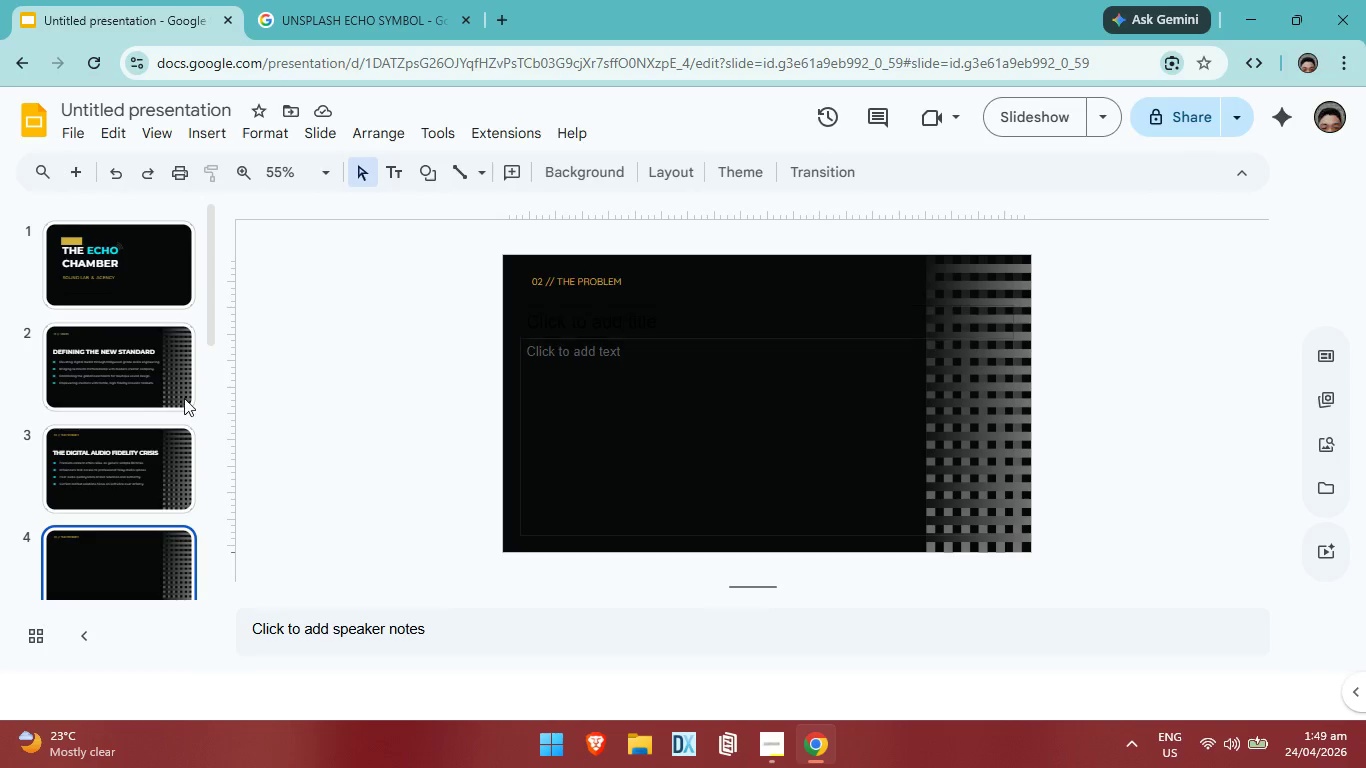 
scroll: coordinate [146, 398], scroll_direction: down, amount: 2.0
 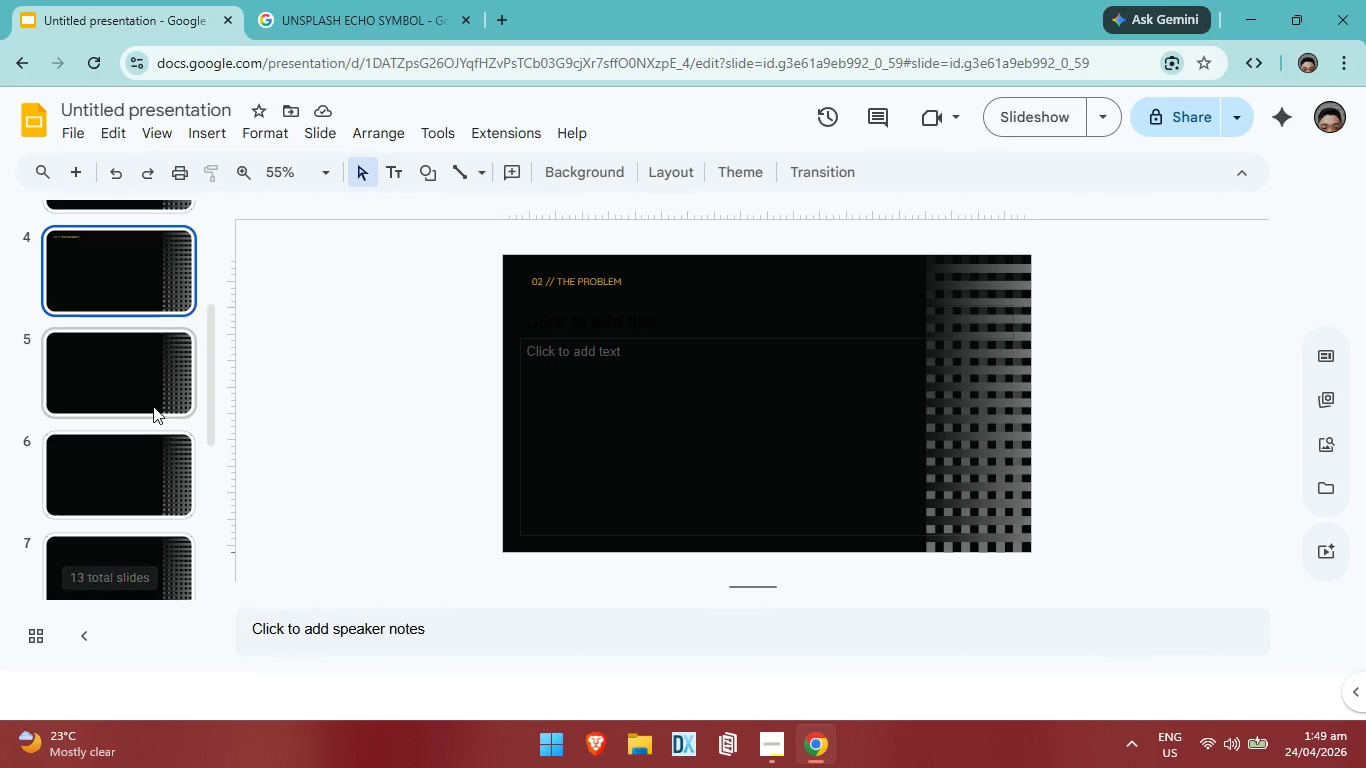 
left_click([153, 404])
 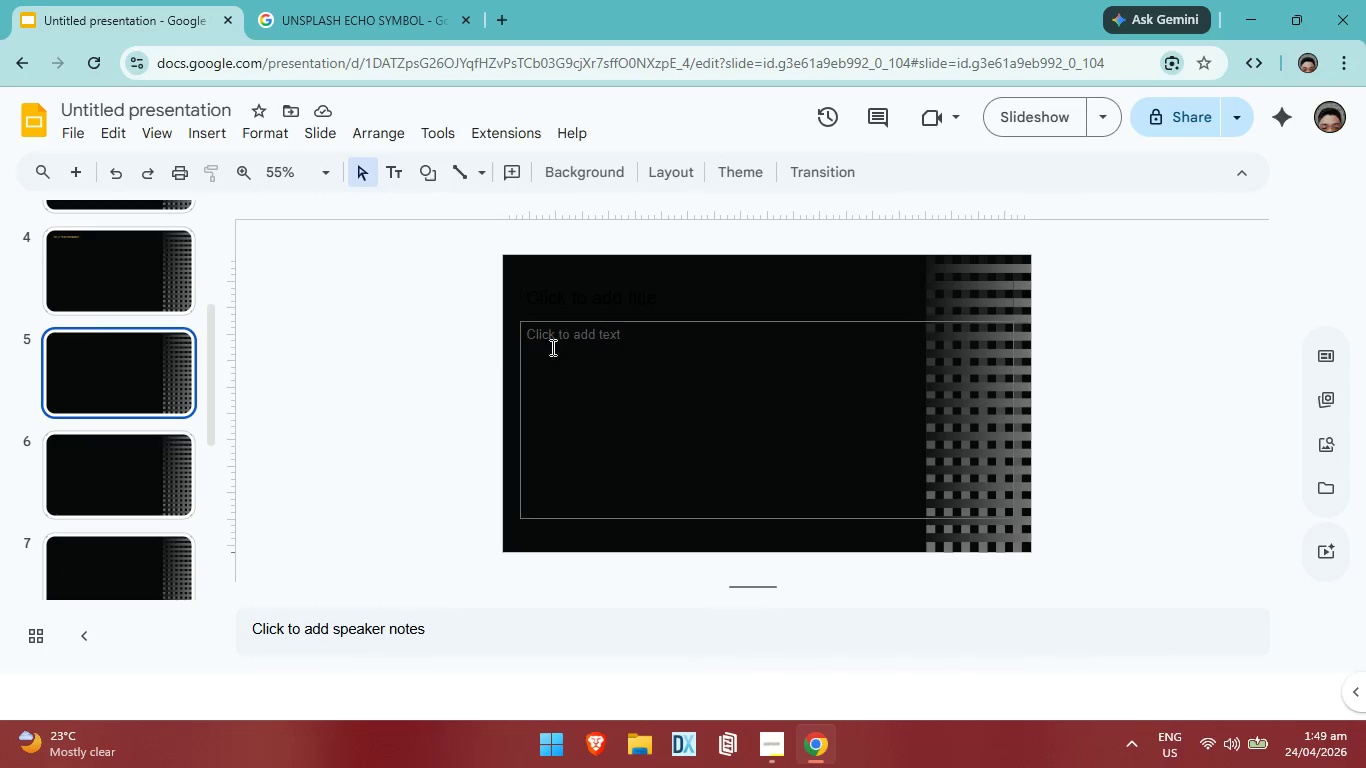 
left_click([553, 348])
 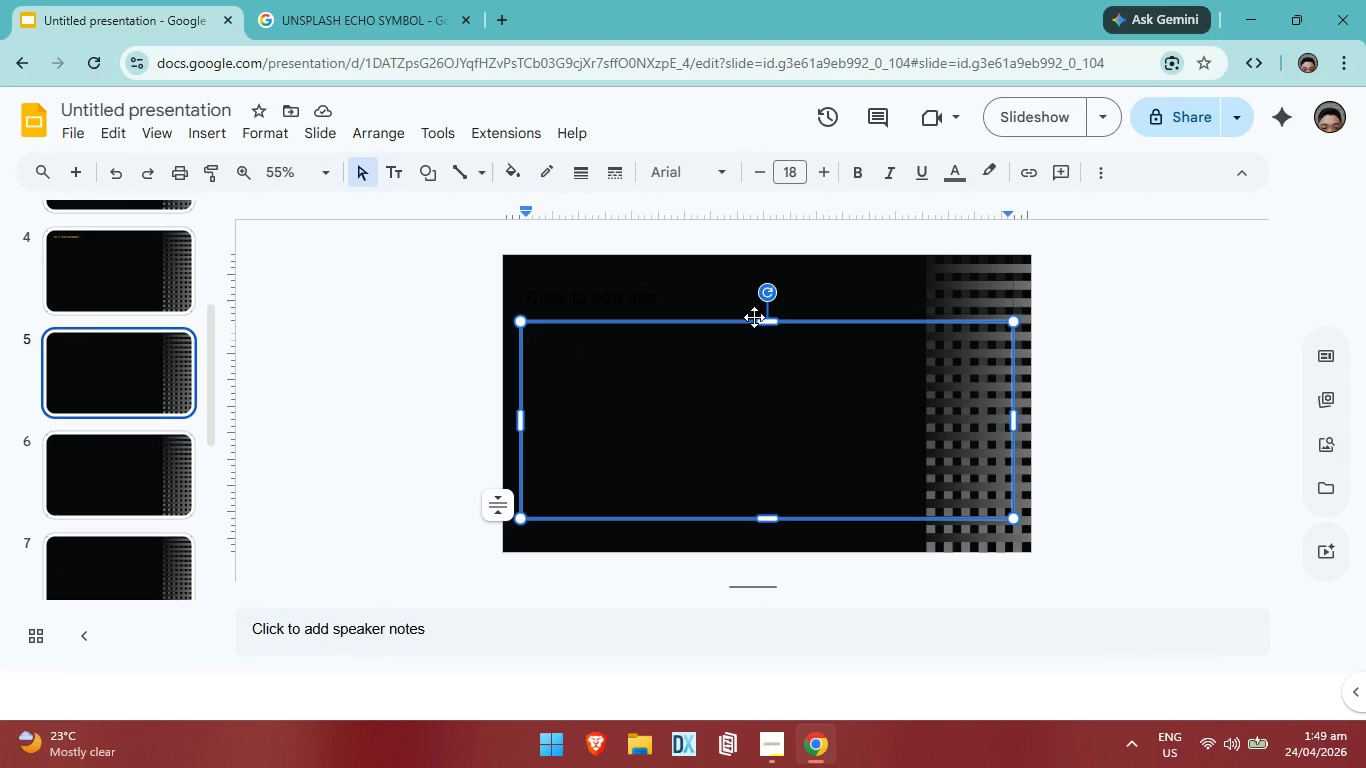 
left_click_drag(start_coordinate=[755, 320], to_coordinate=[761, 354])
 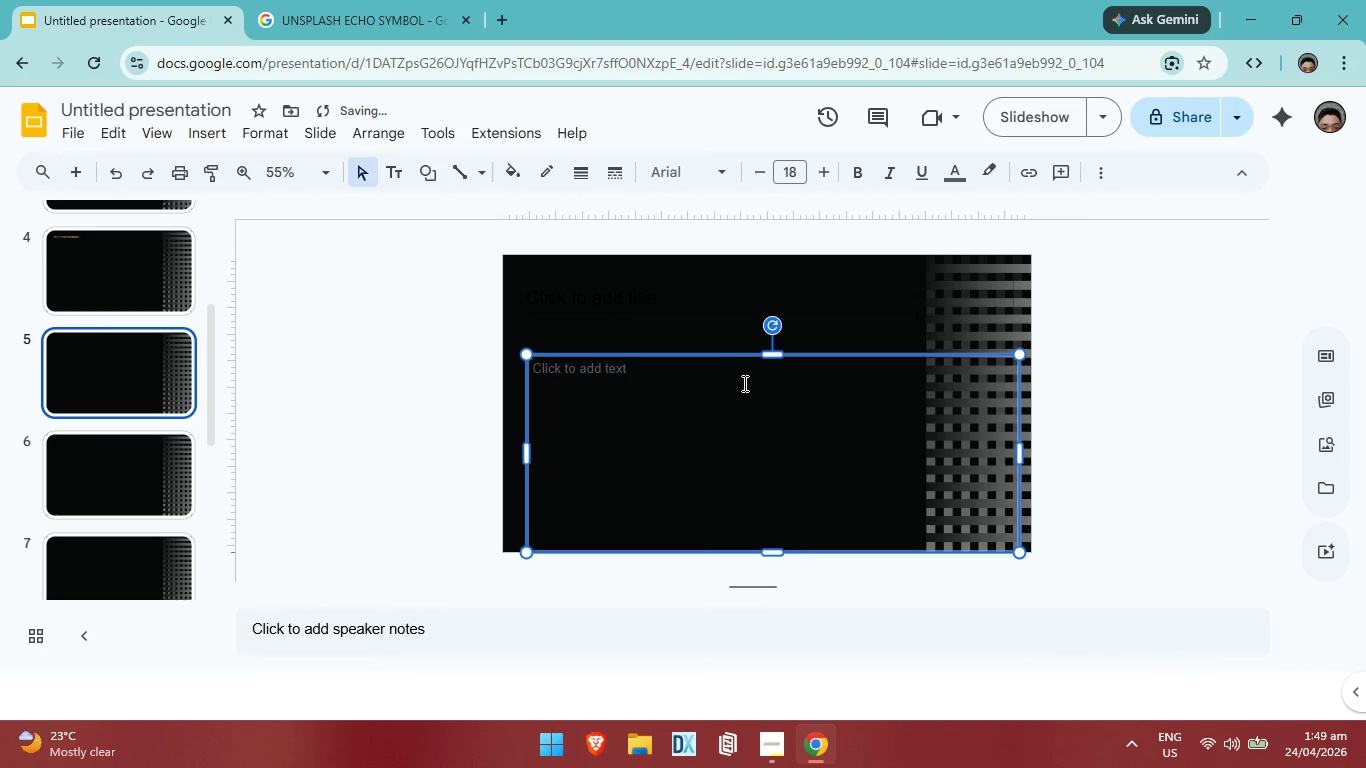 
key(Control+ControlLeft)
 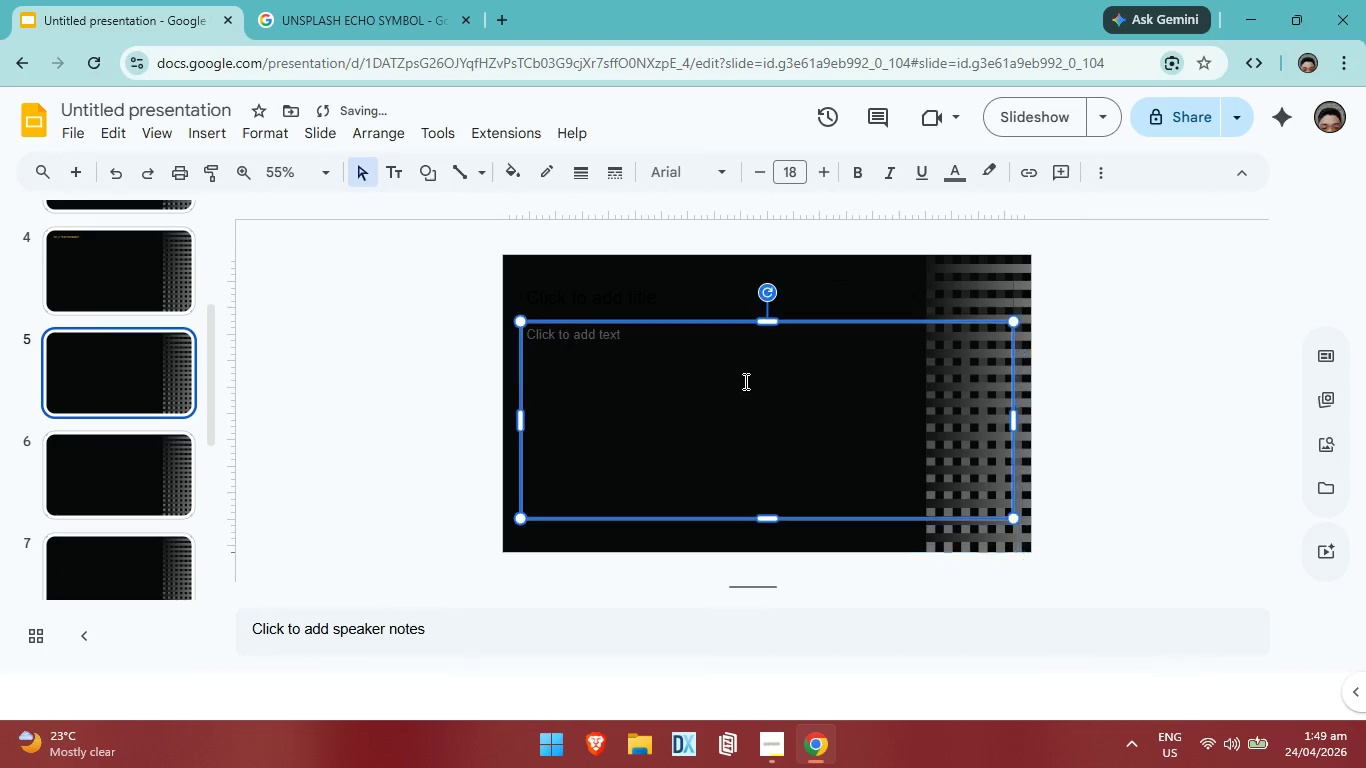 
key(Control+Z)
 